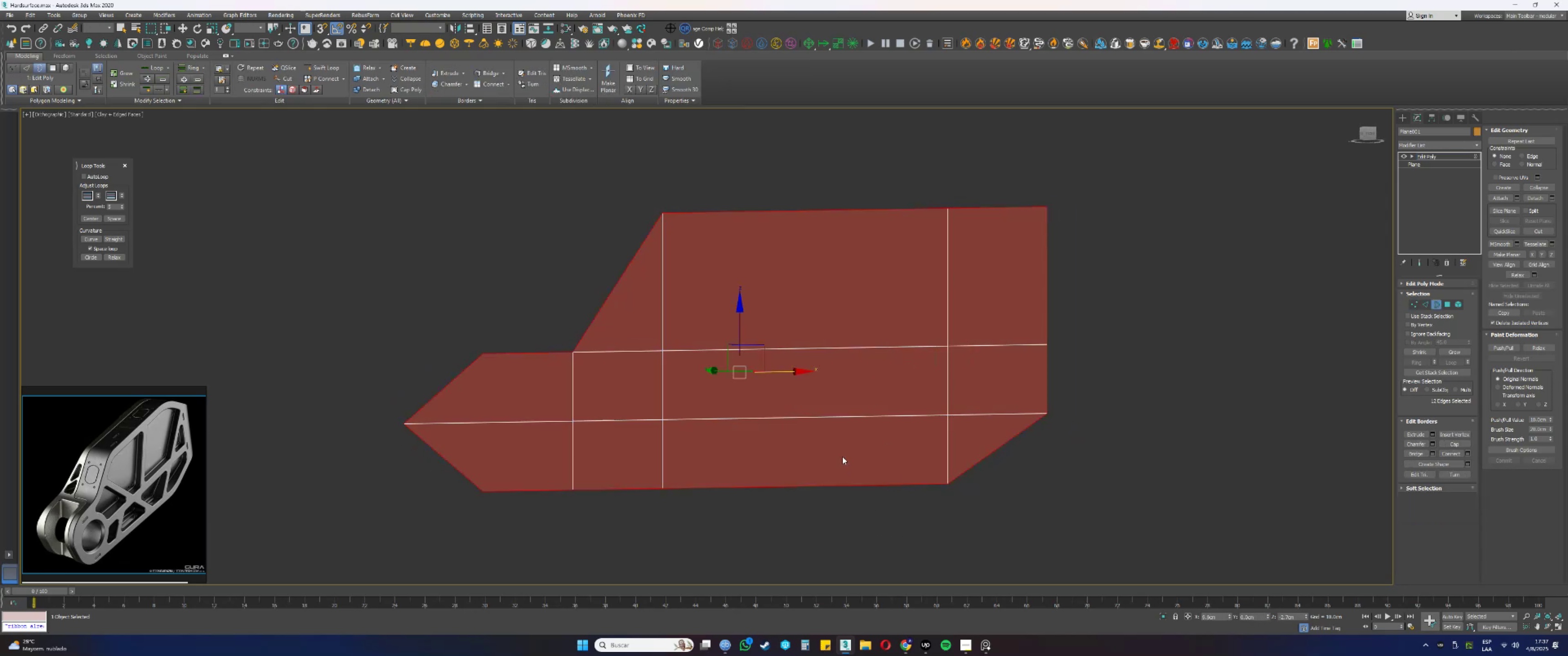 
key(Alt+AltLeft)
 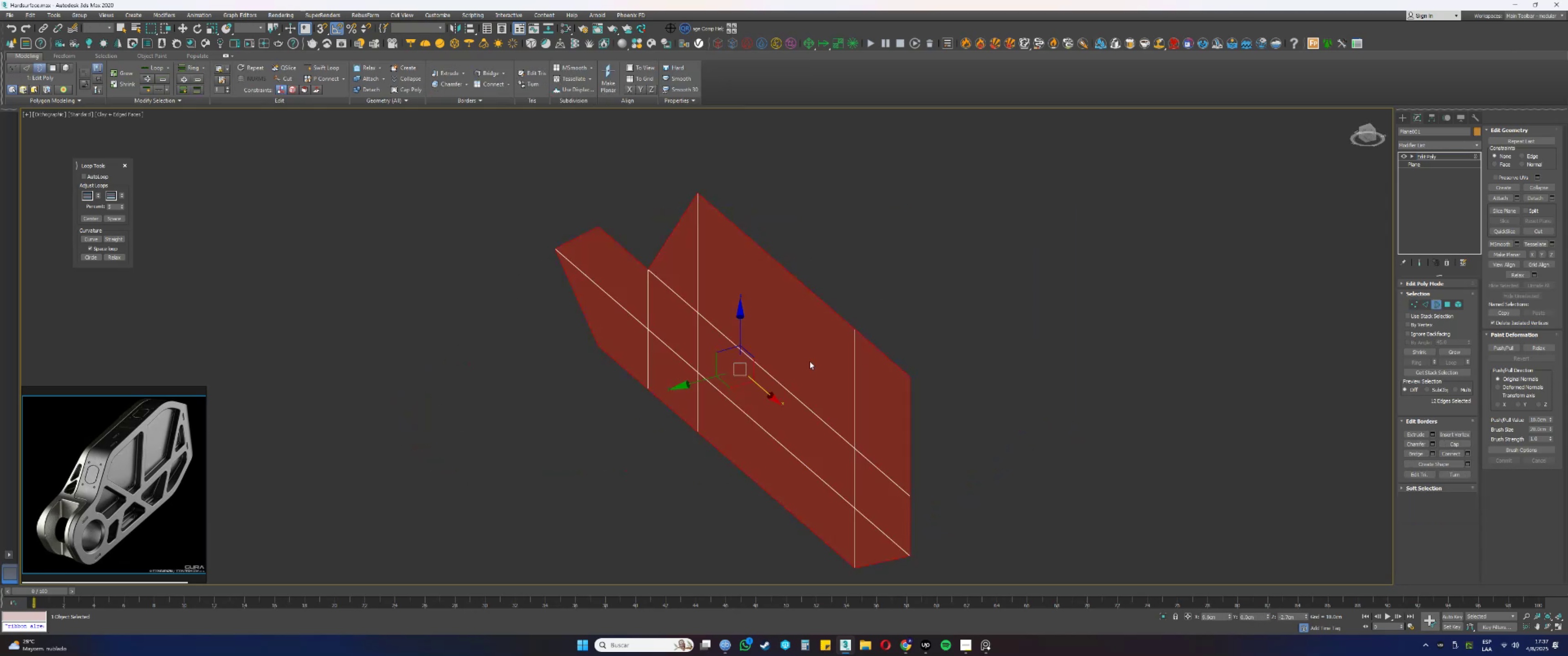 
hold_key(key=ShiftLeft, duration=0.67)
left_click_drag(start_coordinate=[711, 378], to_coordinate=[603, 415])
 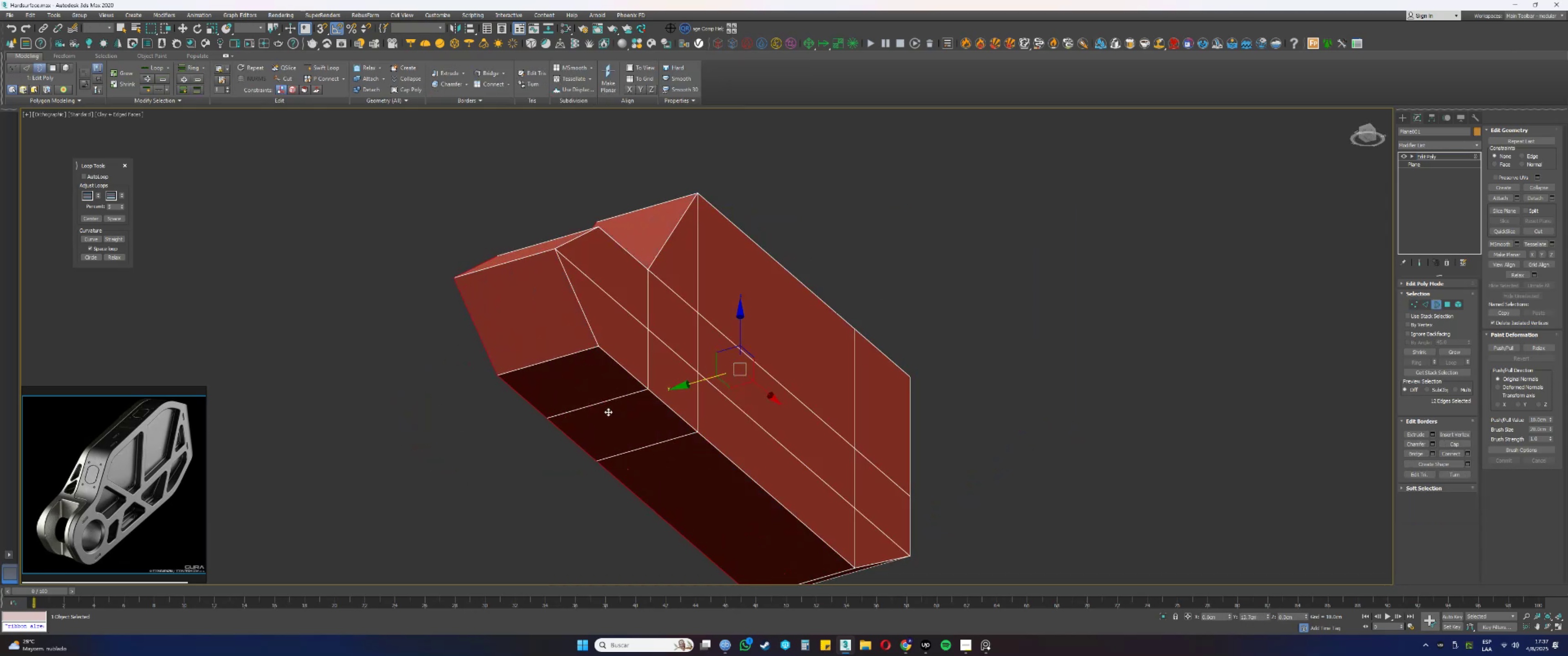 
hold_key(key=AltLeft, duration=1.11)
 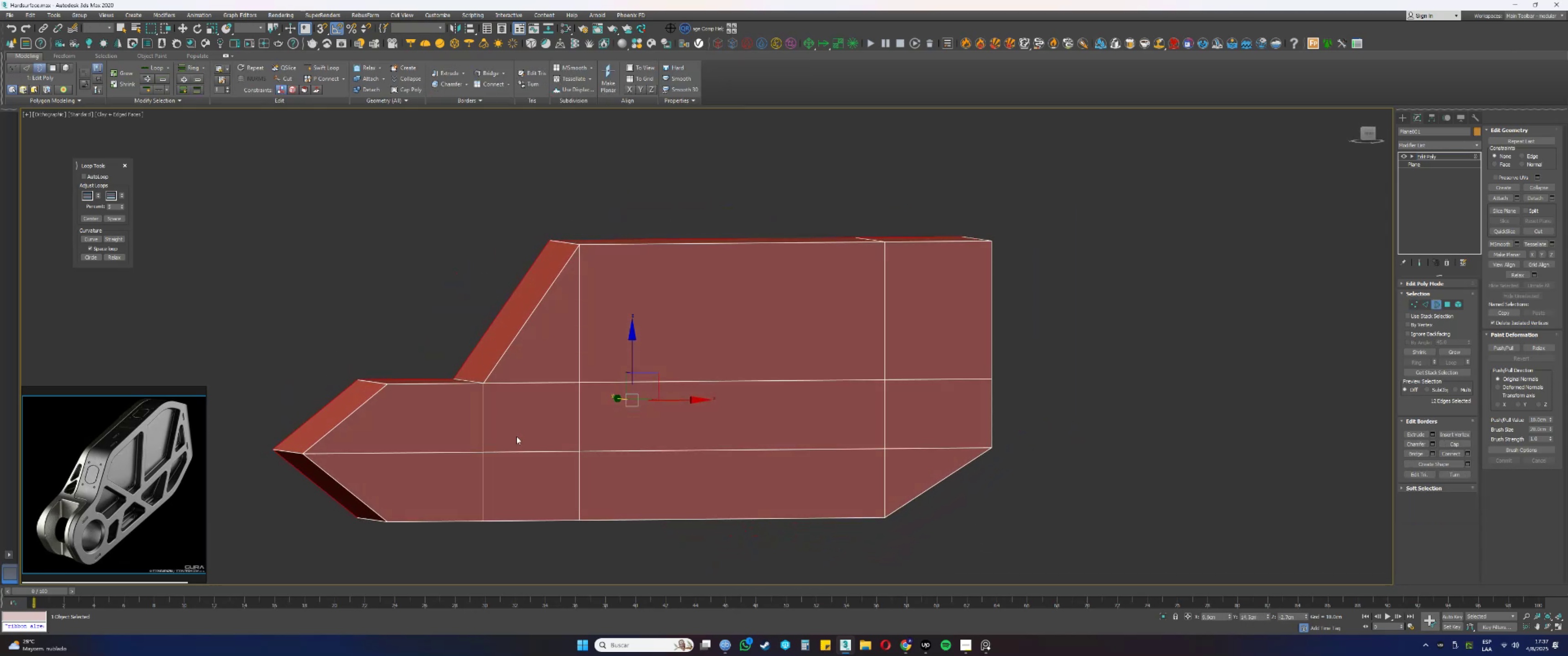 
hold_key(key=AltLeft, duration=0.33)
 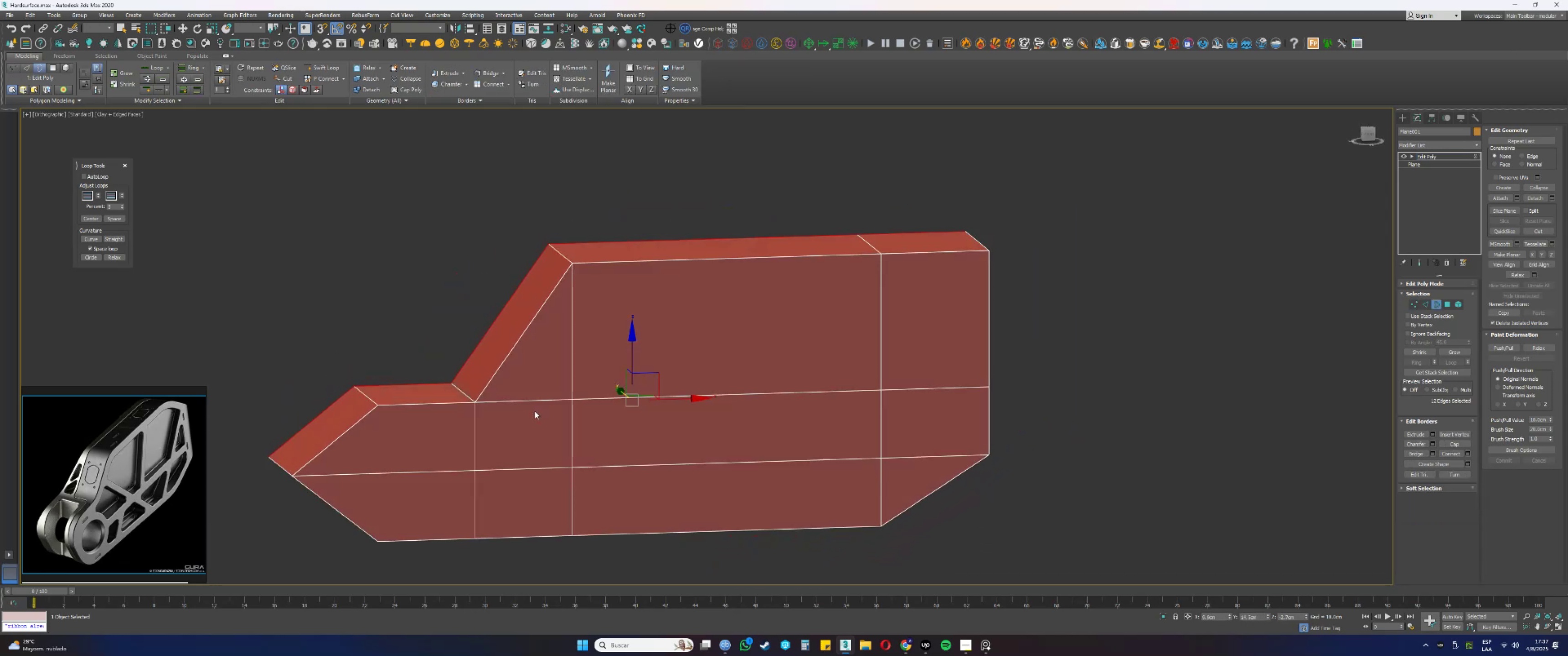 
key(2)
 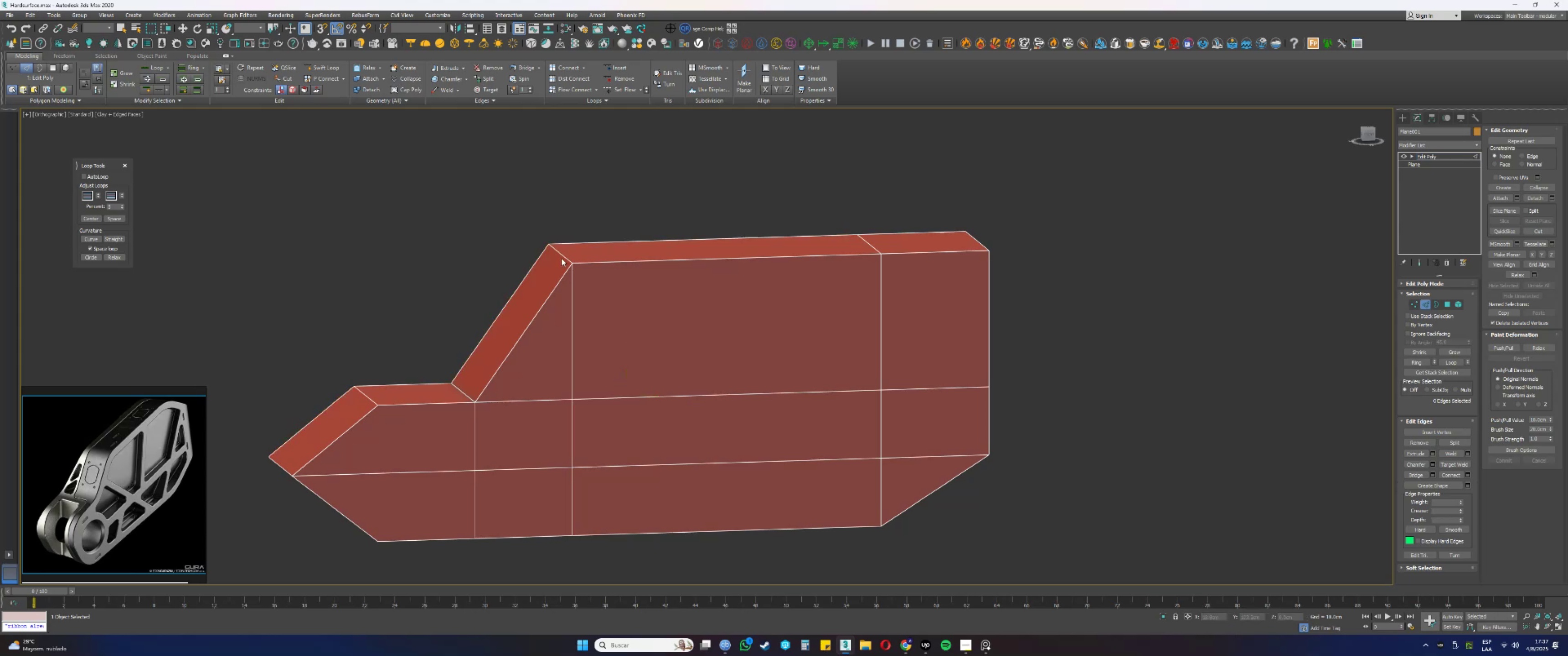 
double_click([564, 257])
 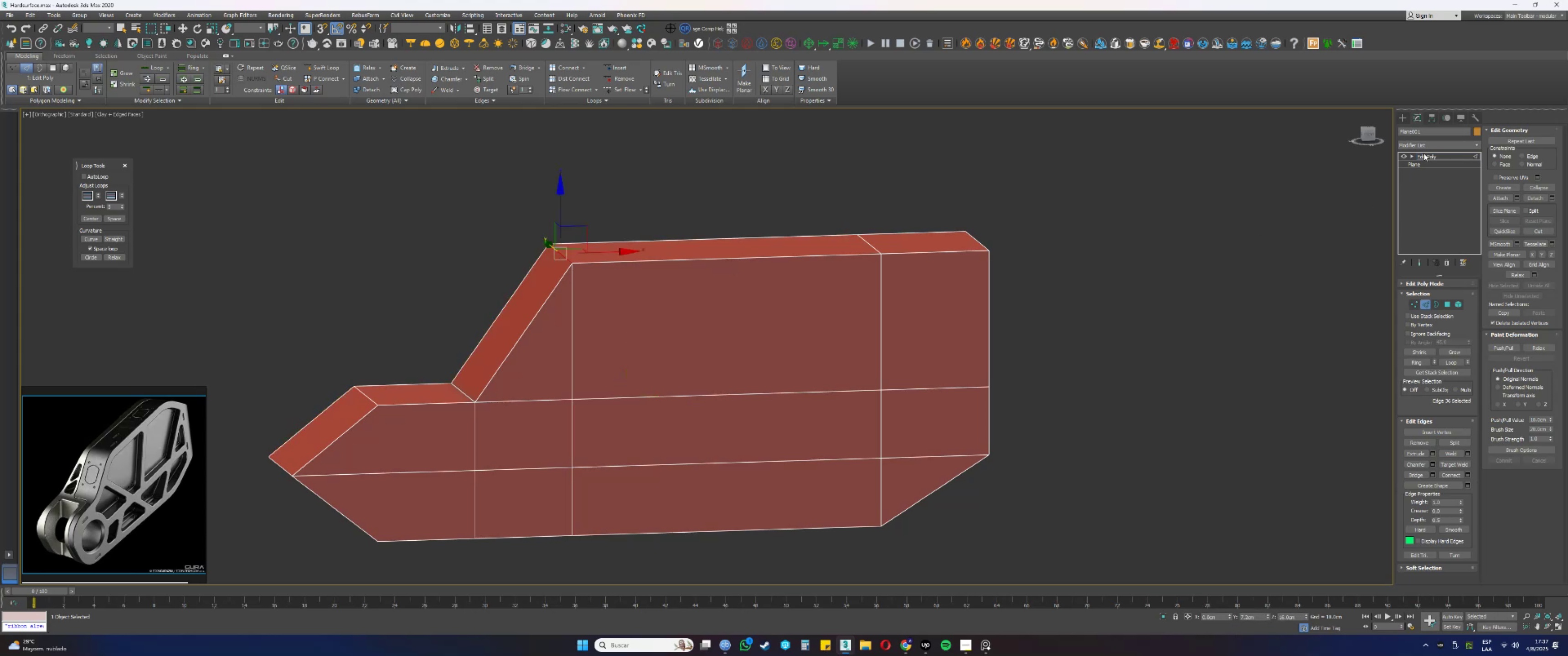 
key(Q)
 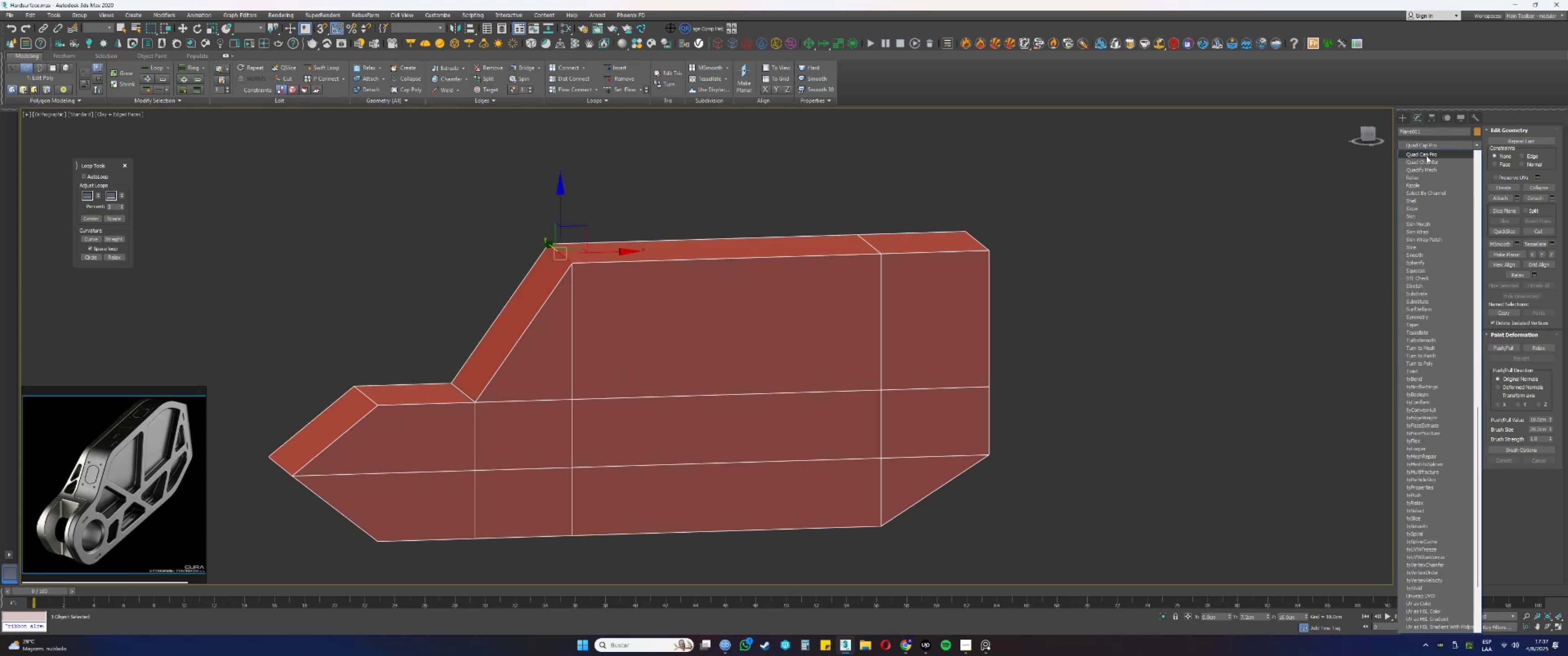 
left_click([1425, 163])
 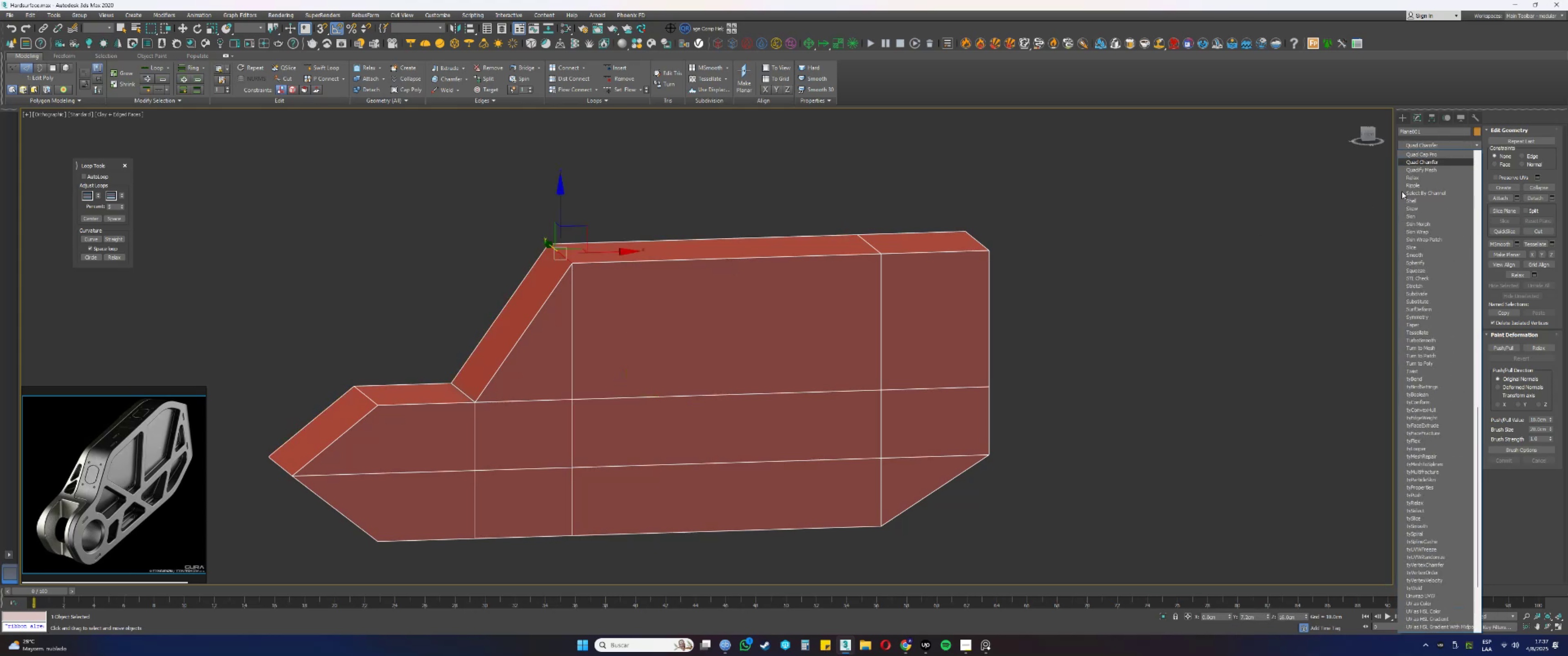 
key(Alt+AltLeft)
 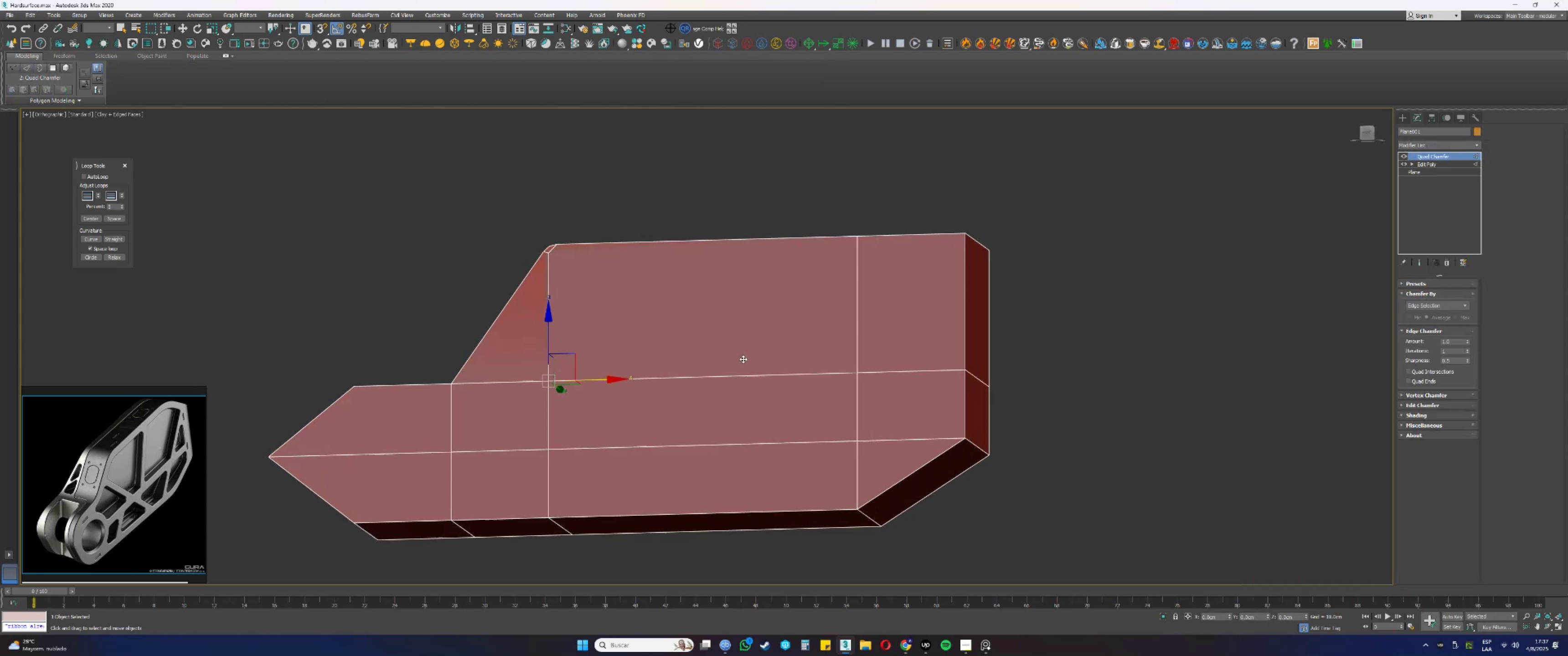 
hold_key(key=AltLeft, duration=0.61)
 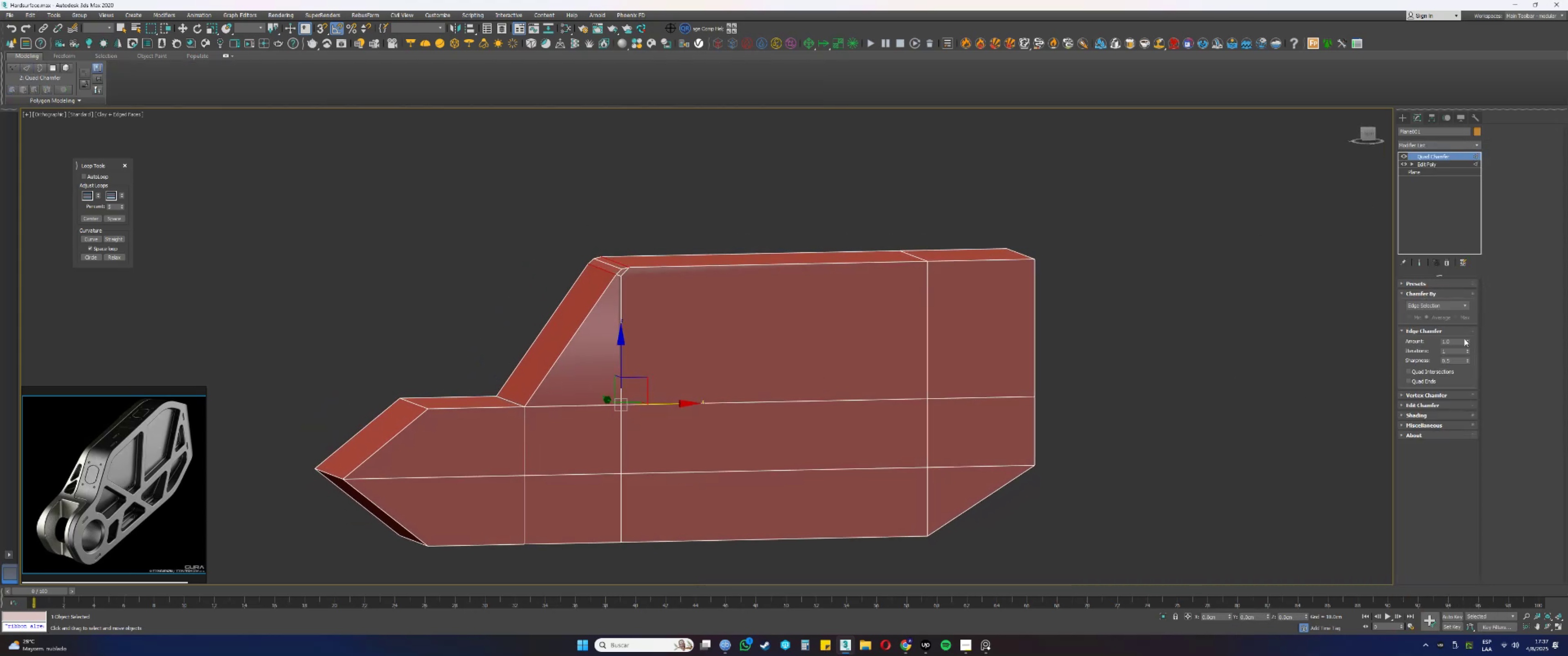 
left_click_drag(start_coordinate=[1468, 339], to_coordinate=[1456, 227])
 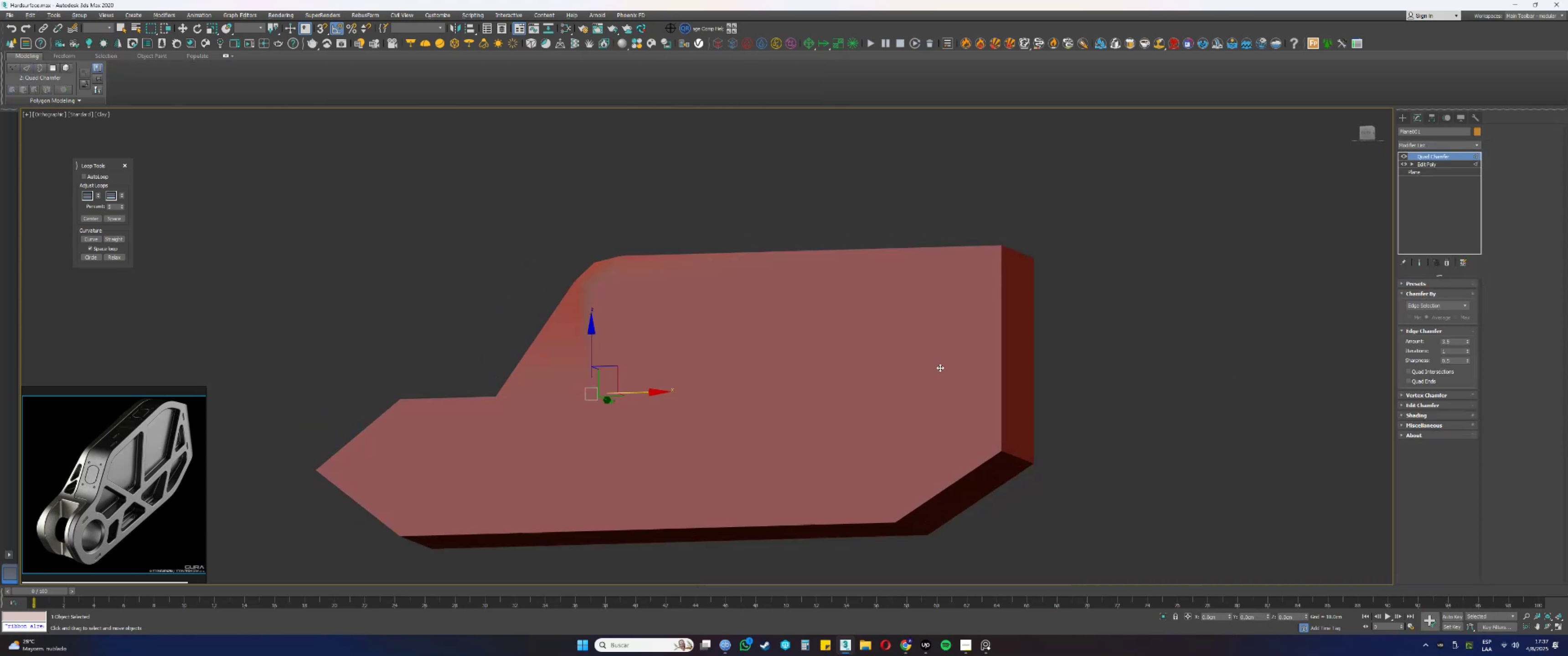 
key(F4)
 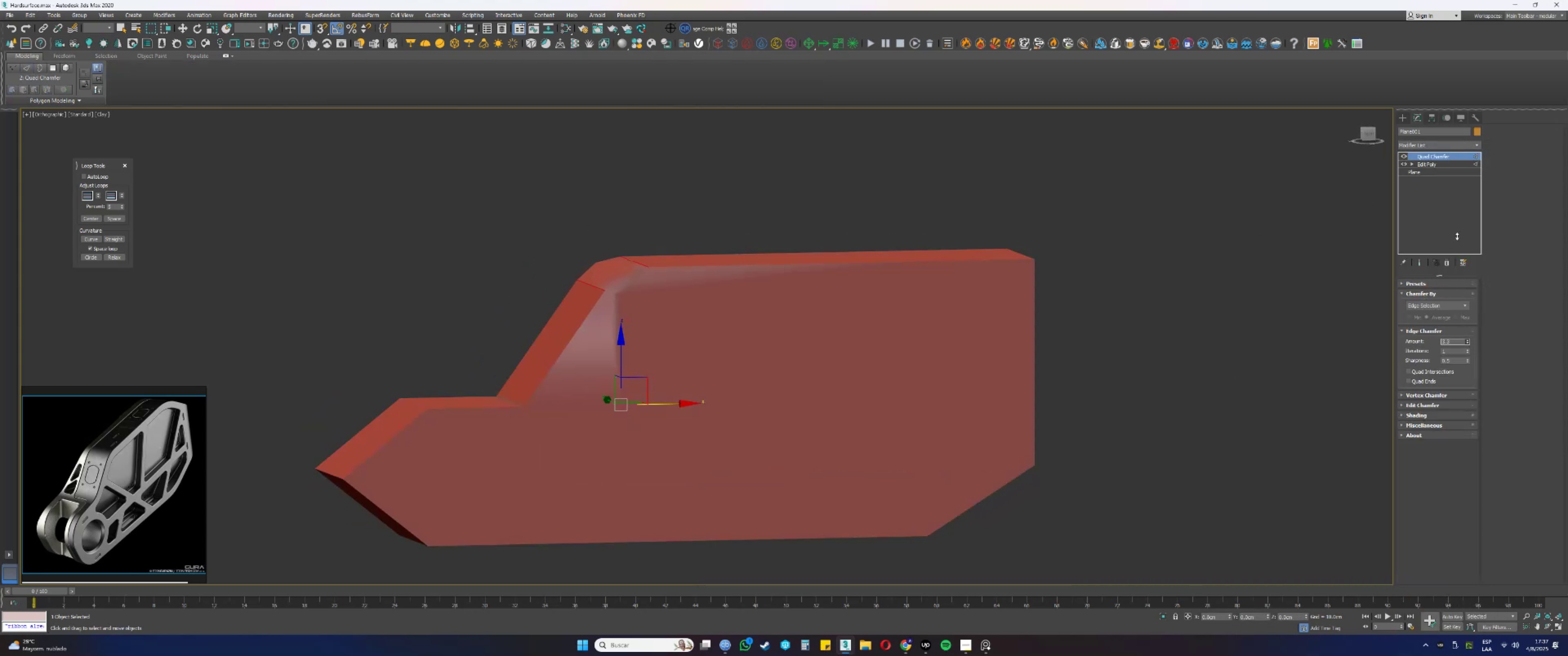 
hold_key(key=AltLeft, duration=0.31)
 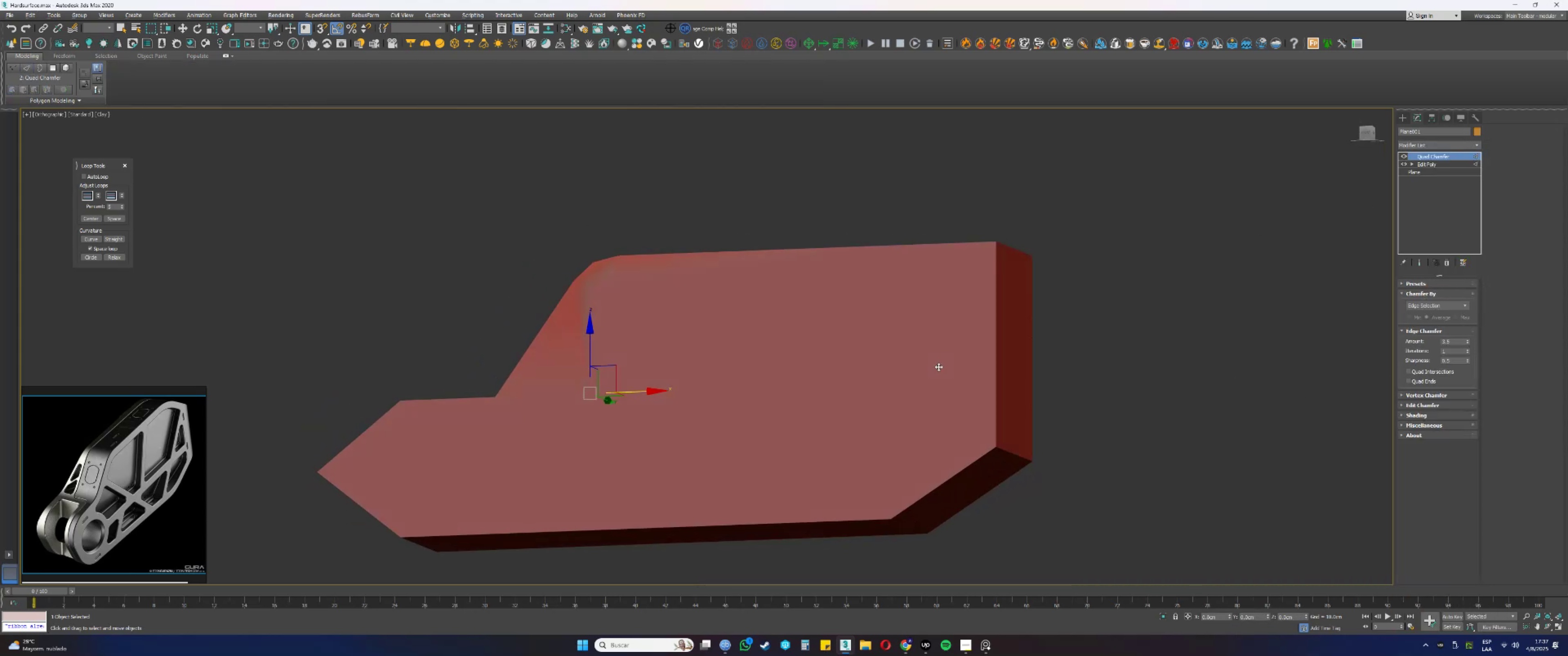 
key(Alt+AltLeft)
 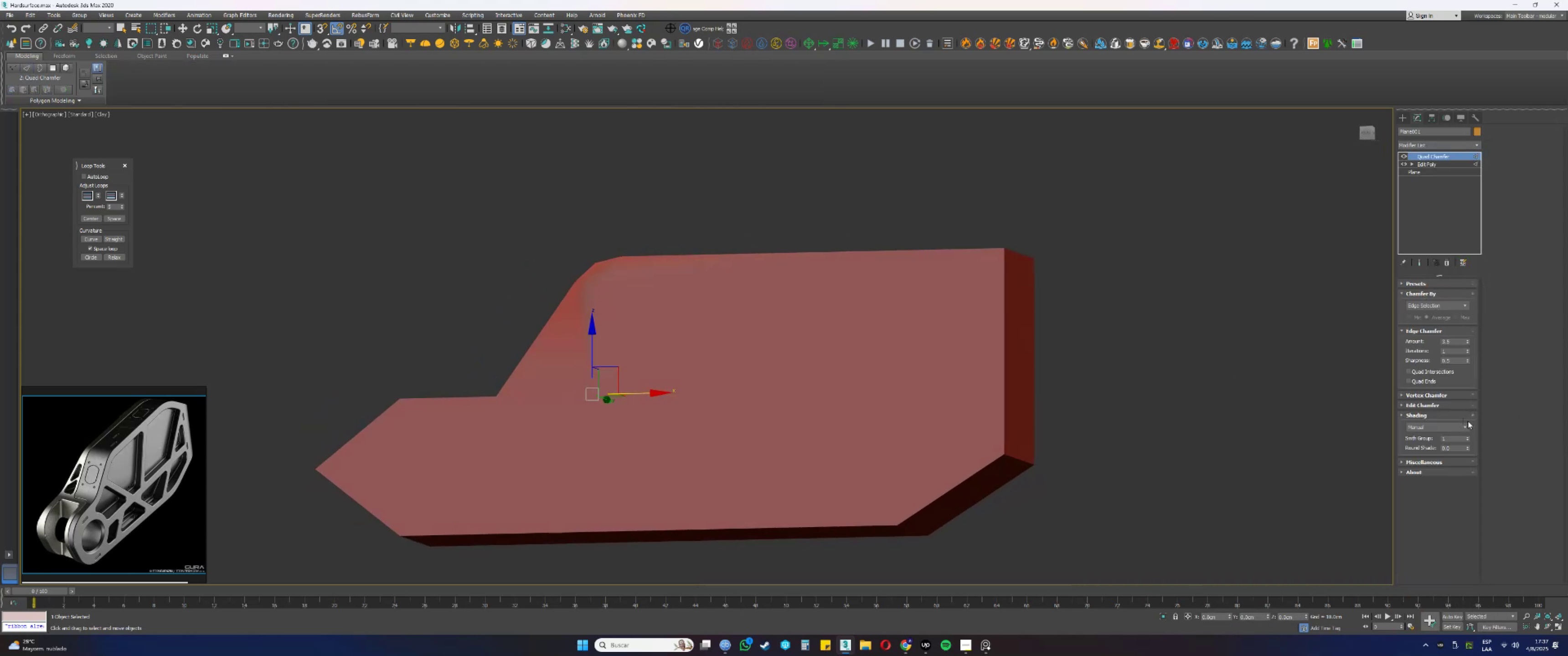 
left_click_drag(start_coordinate=[1467, 437], to_coordinate=[1453, 359])
 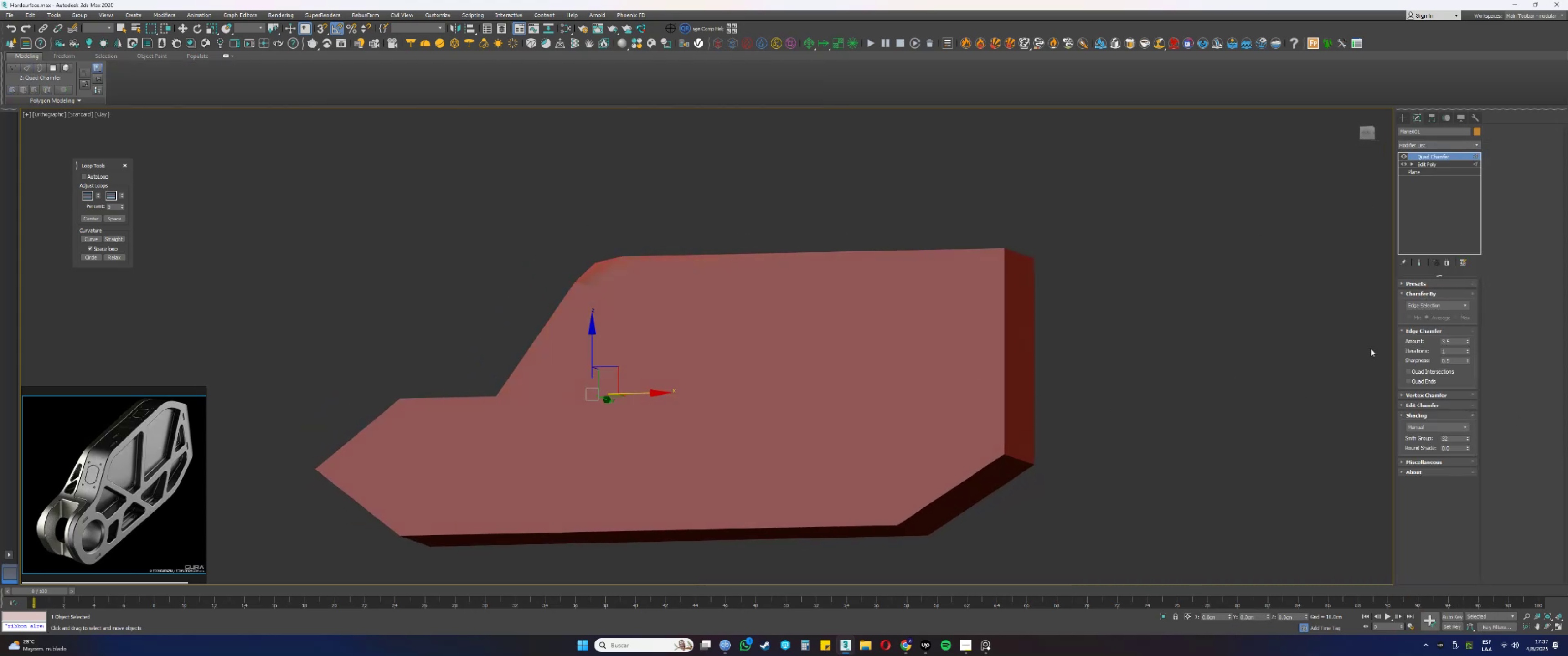 
hold_key(key=AltLeft, duration=0.57)
 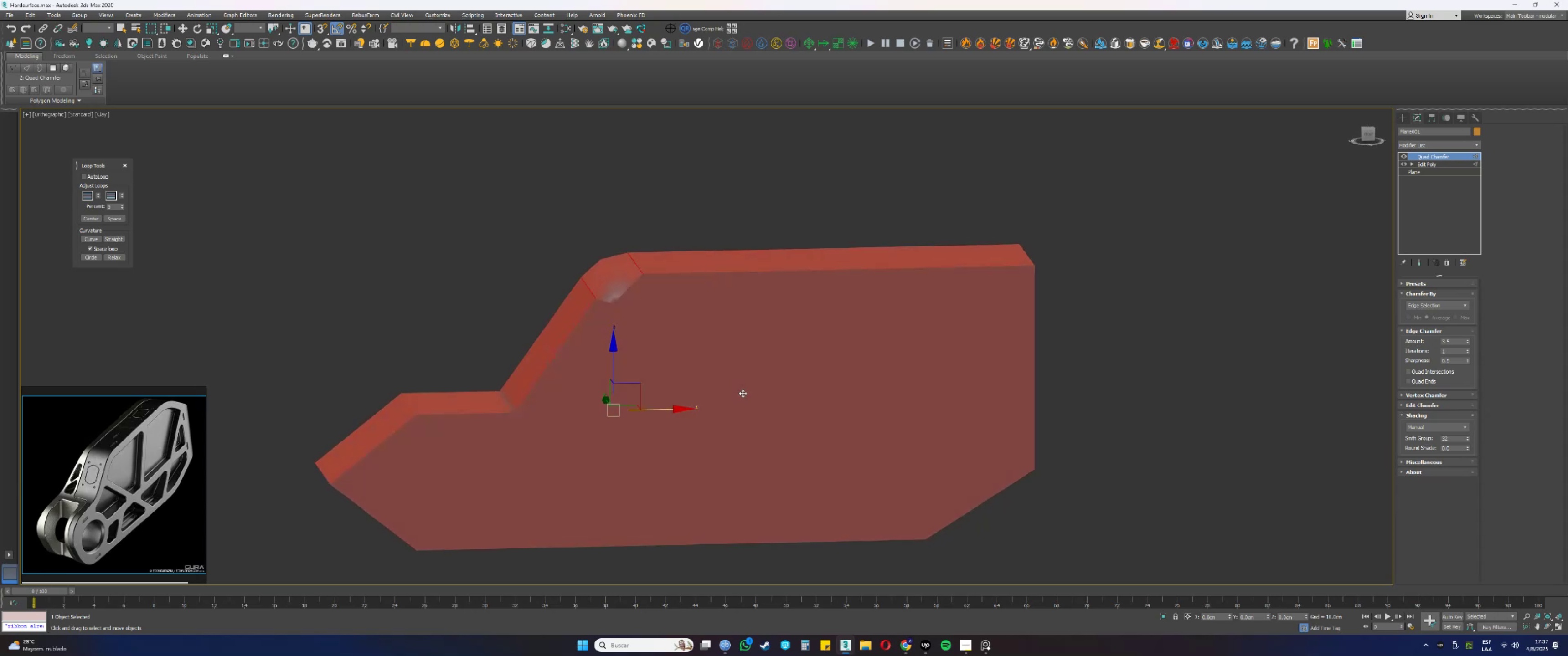 
key(Alt+AltLeft)
 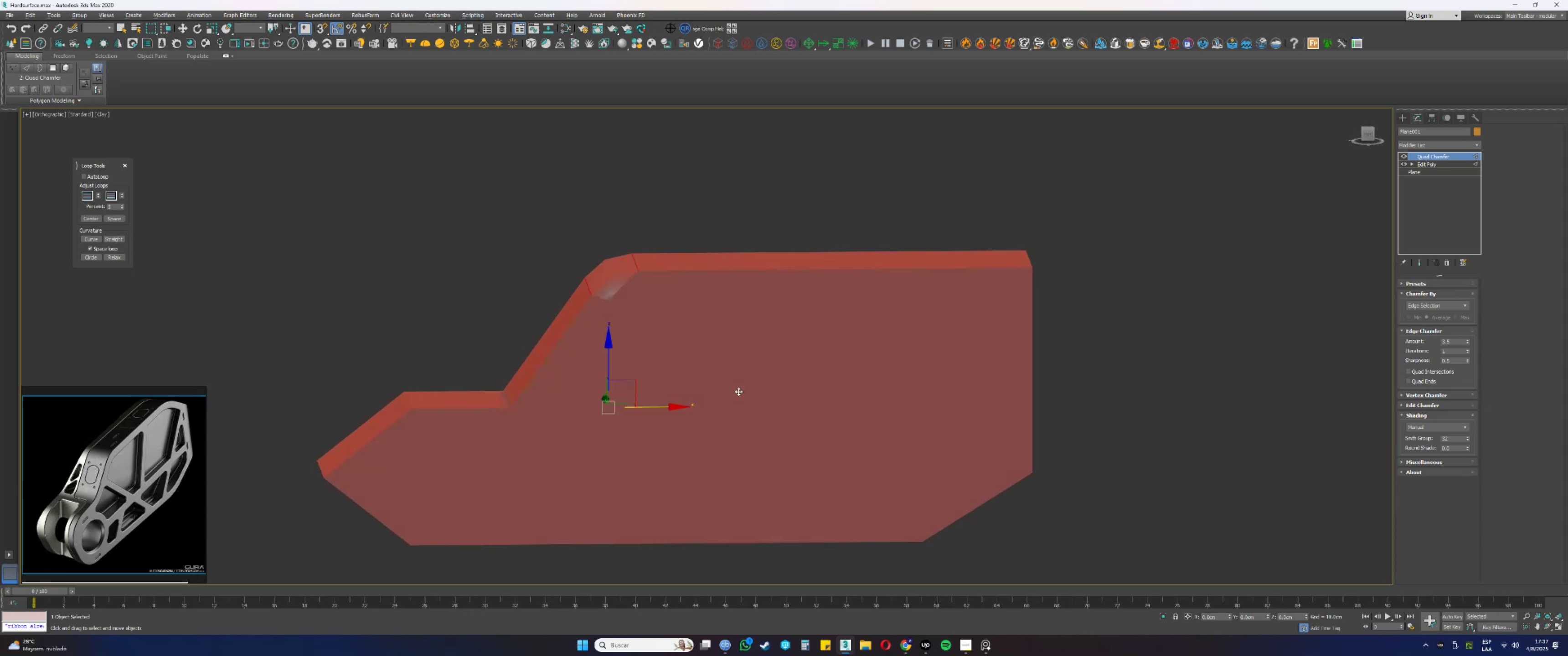 
key(F4)
 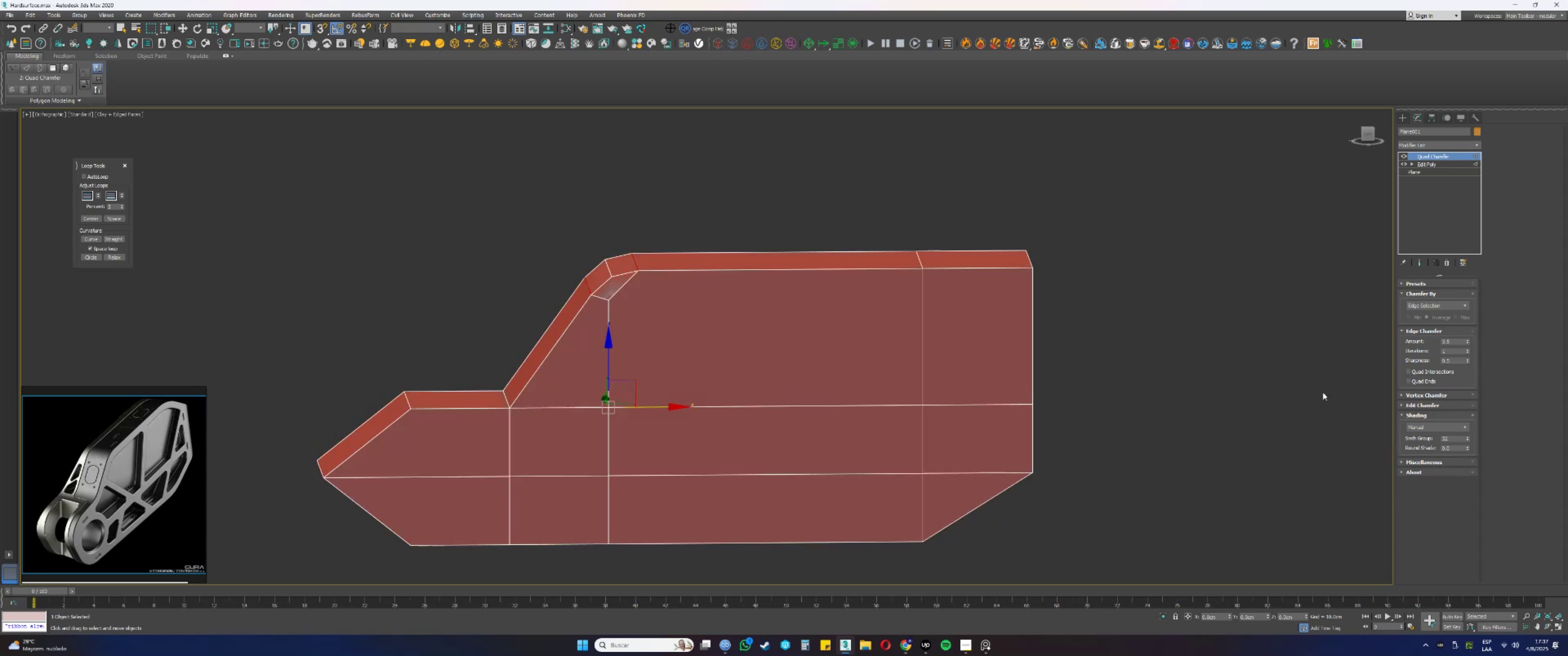 
left_click_drag(start_coordinate=[1458, 338], to_coordinate=[1393, 336])
 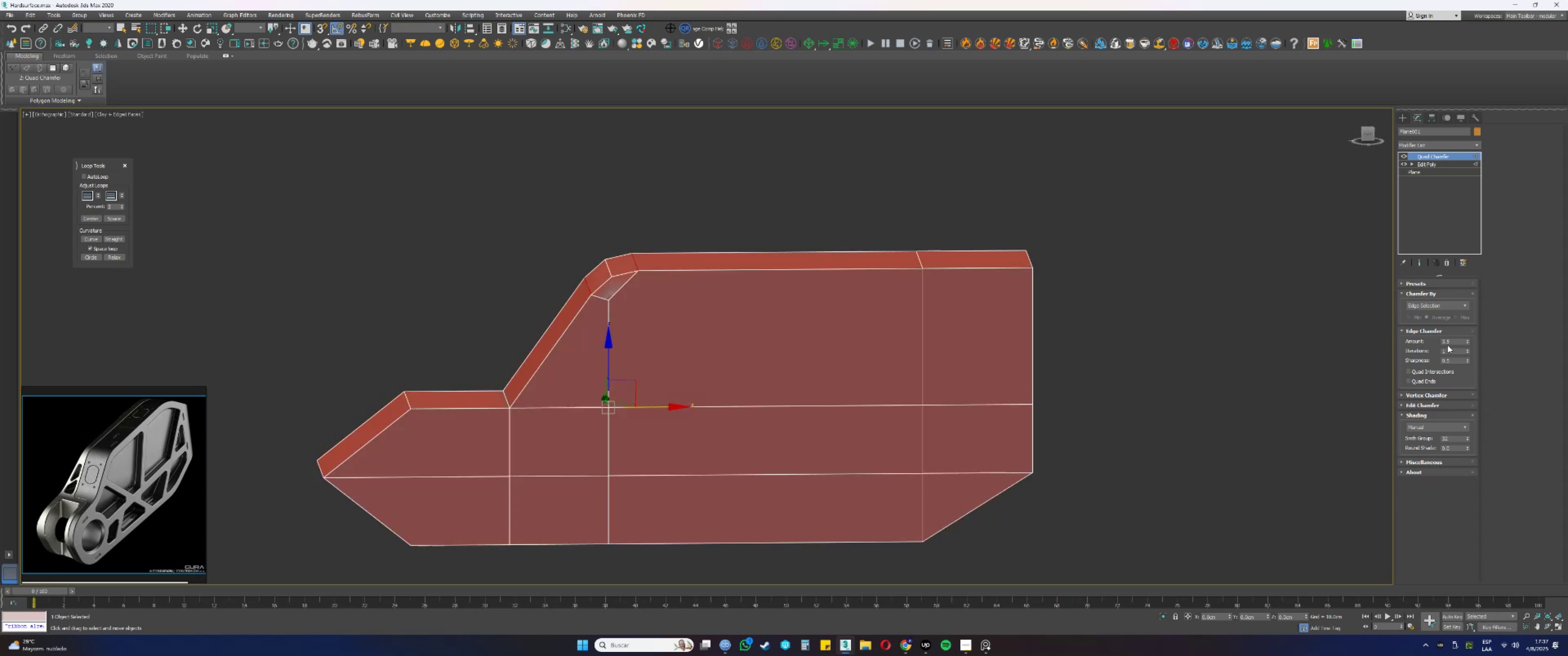 
left_click_drag(start_coordinate=[1455, 341], to_coordinate=[1409, 332])
 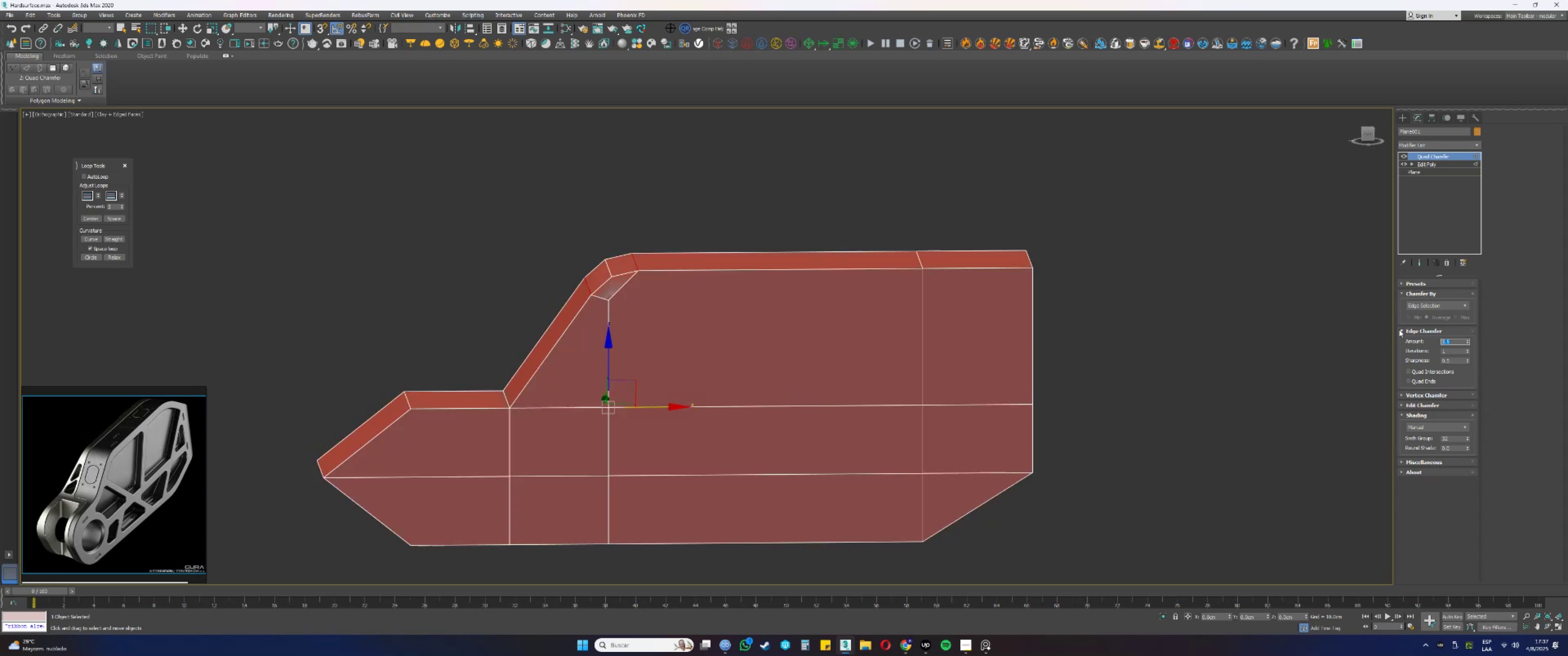 
key(Numpad5)
 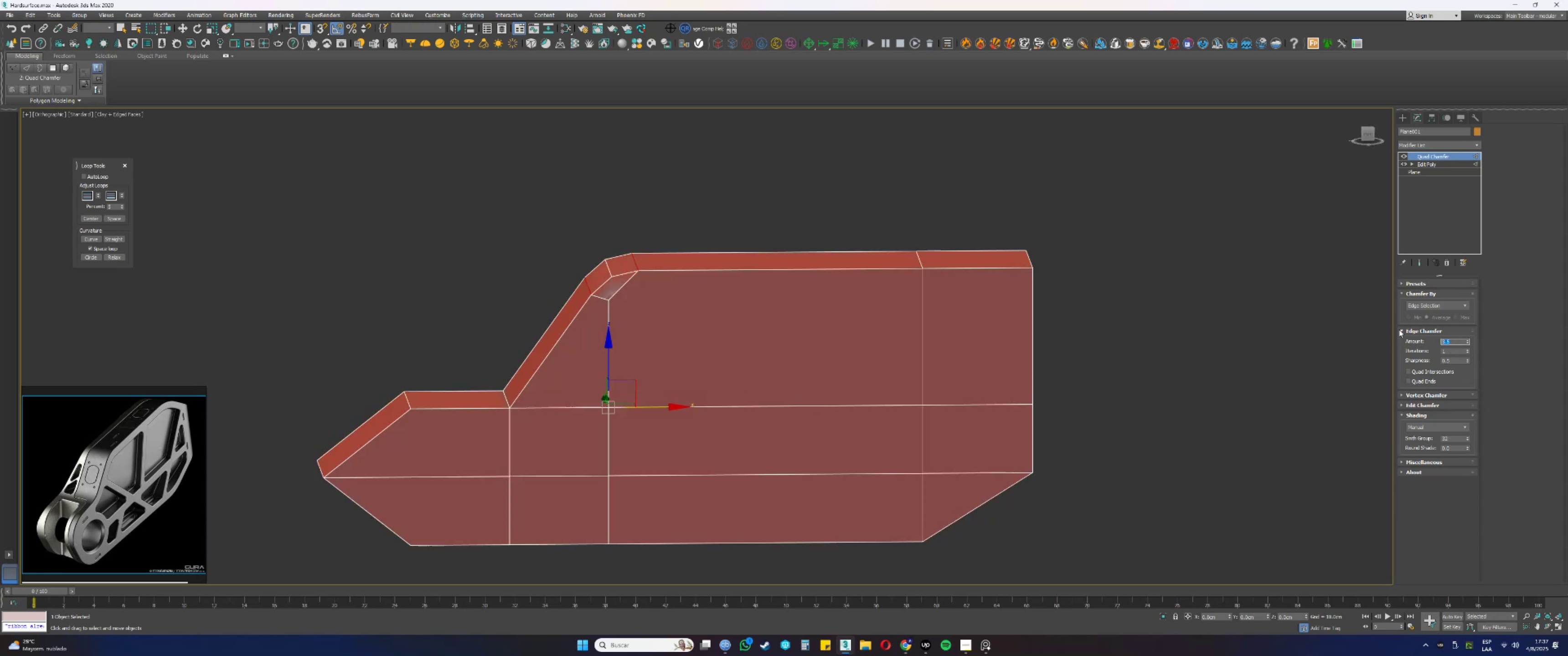 
key(NumpadEnter)
 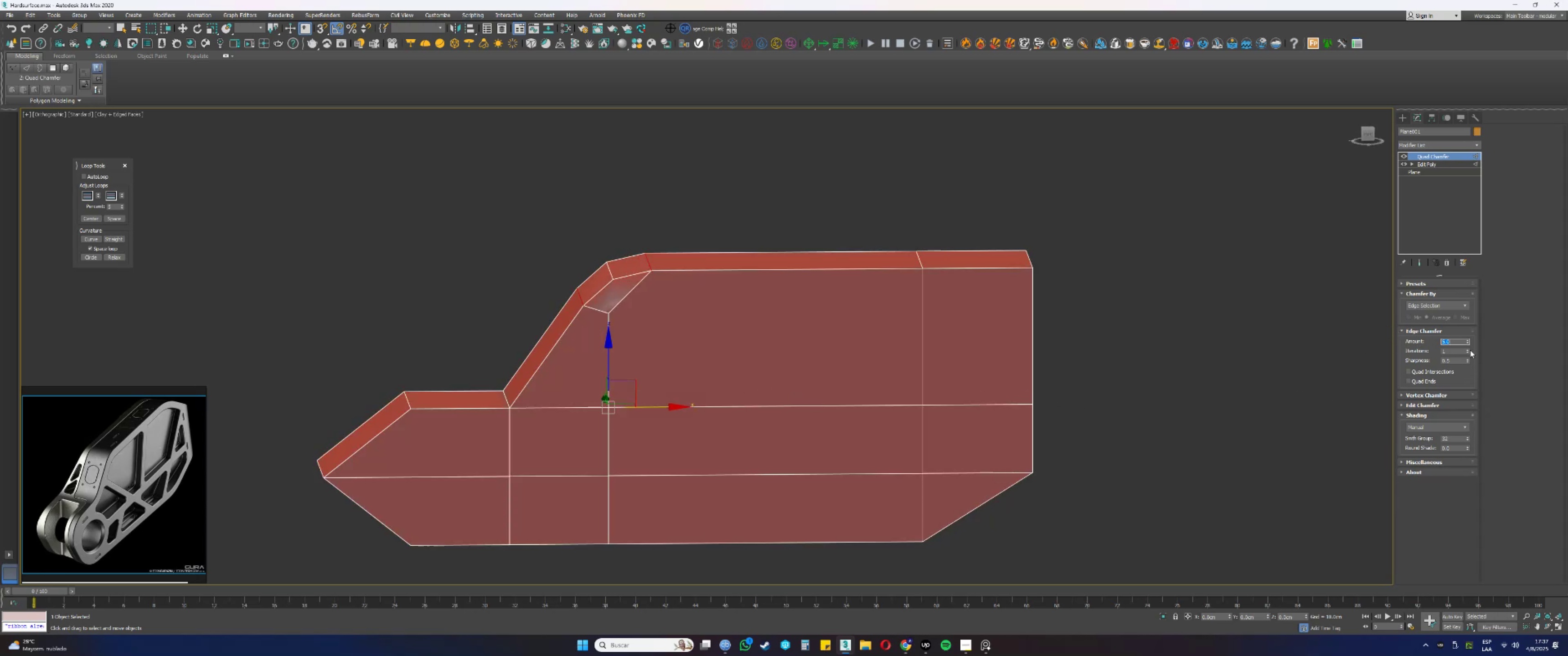 
double_click([1467, 349])
 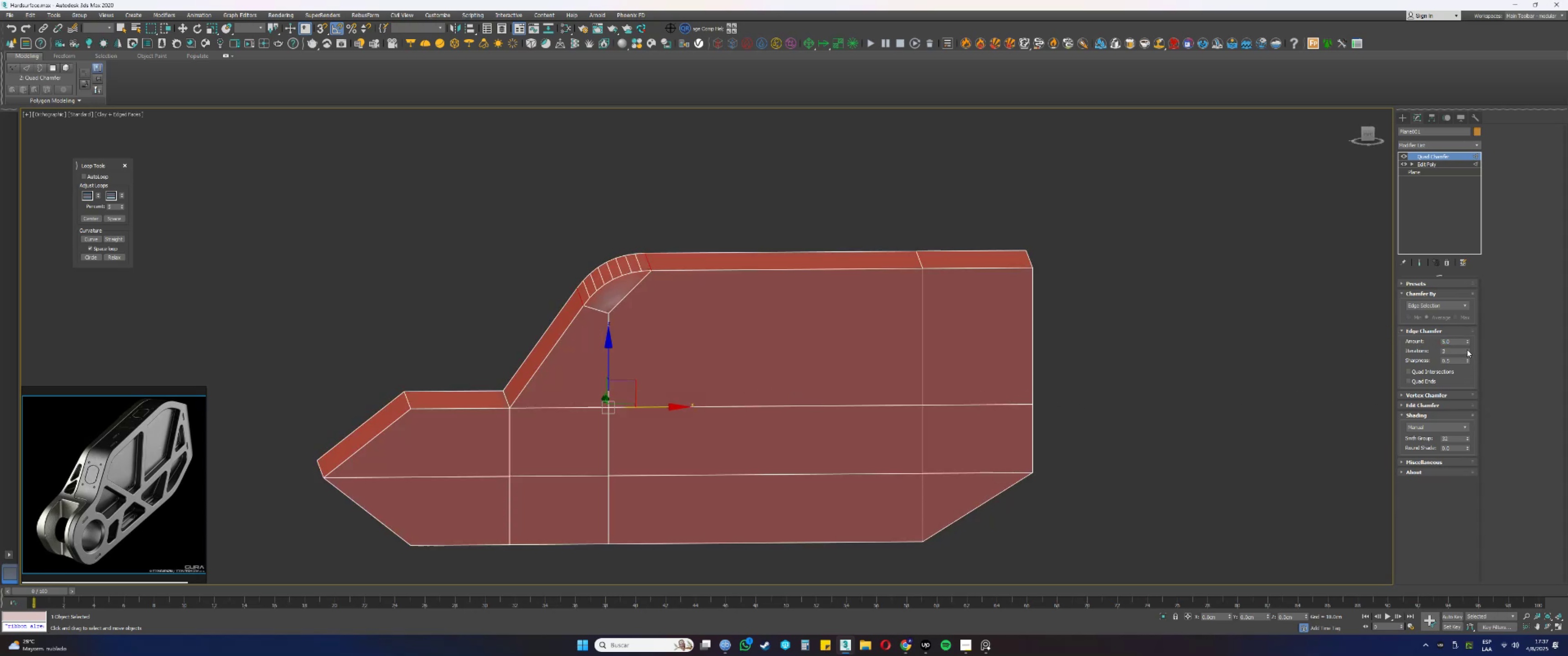 
triple_click([1467, 349])
 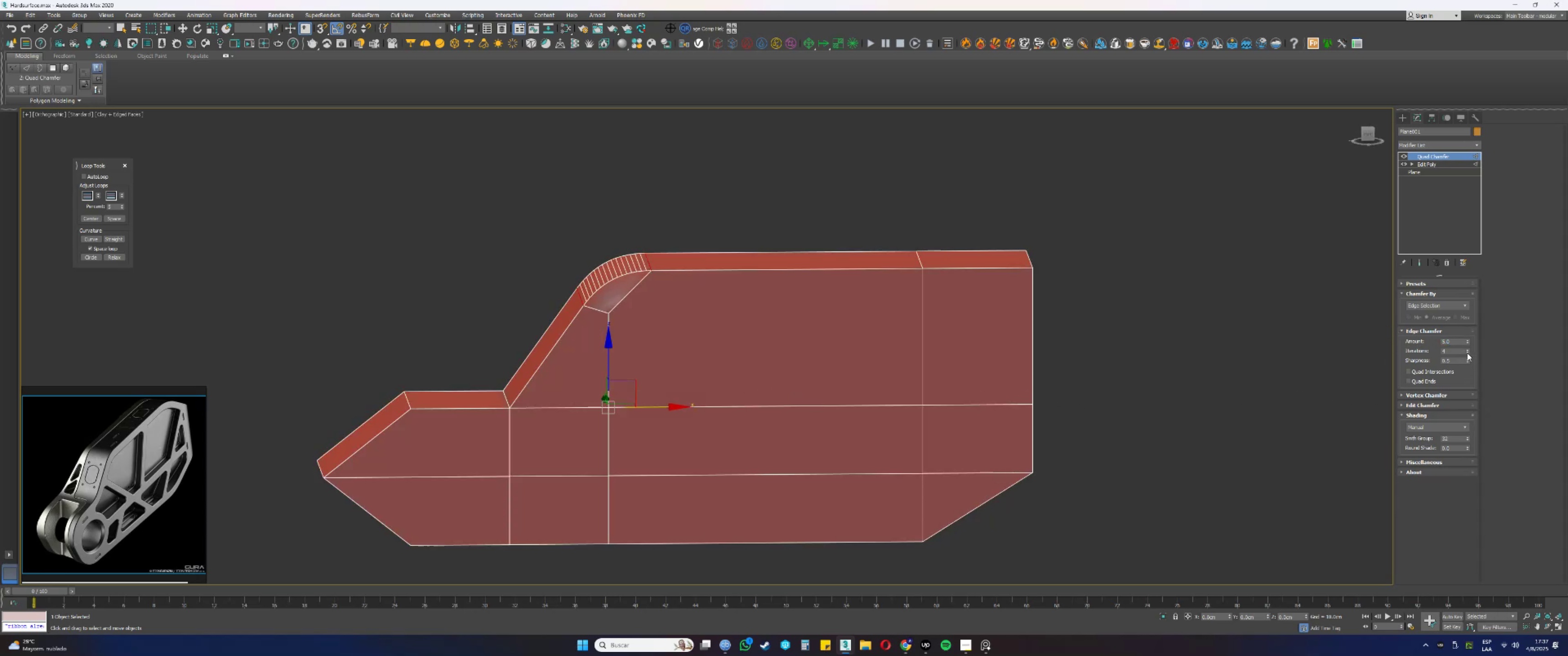 
double_click([1467, 353])
 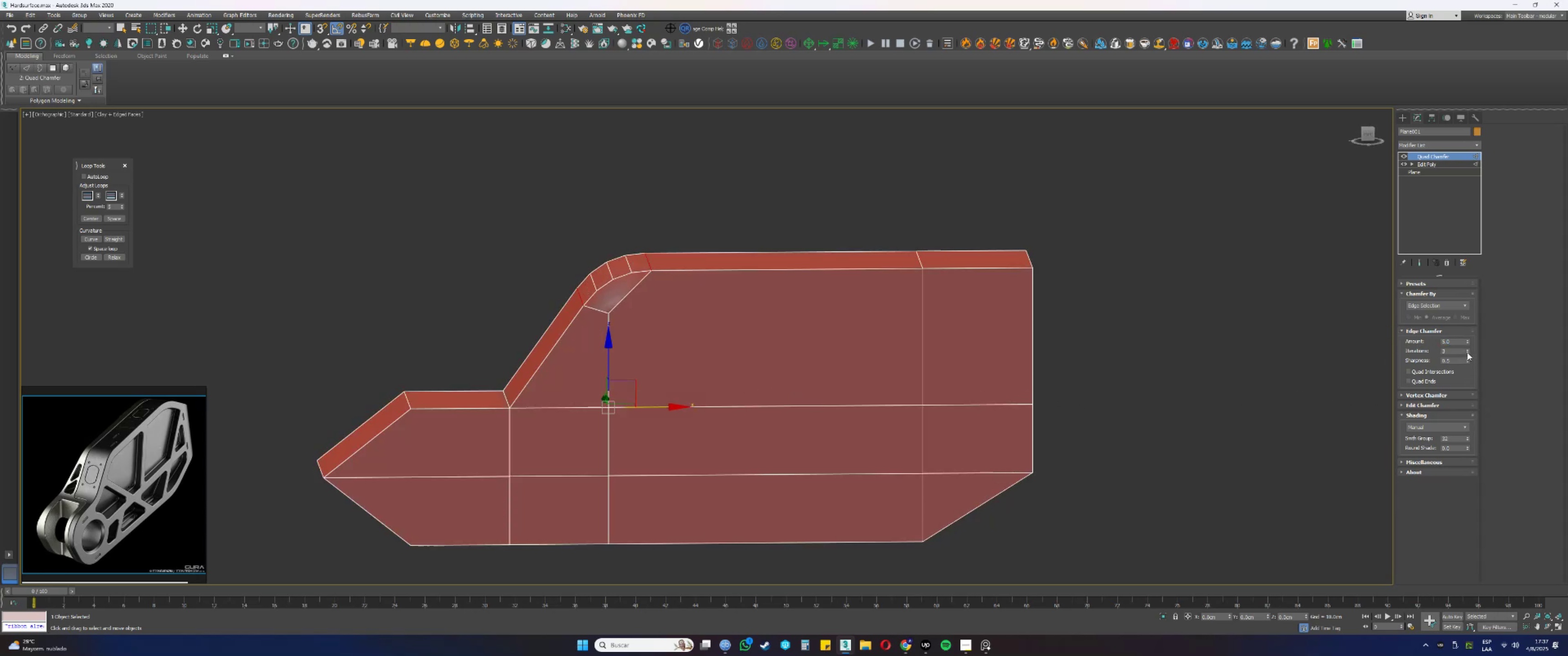 
hold_key(key=AltLeft, duration=1.52)
 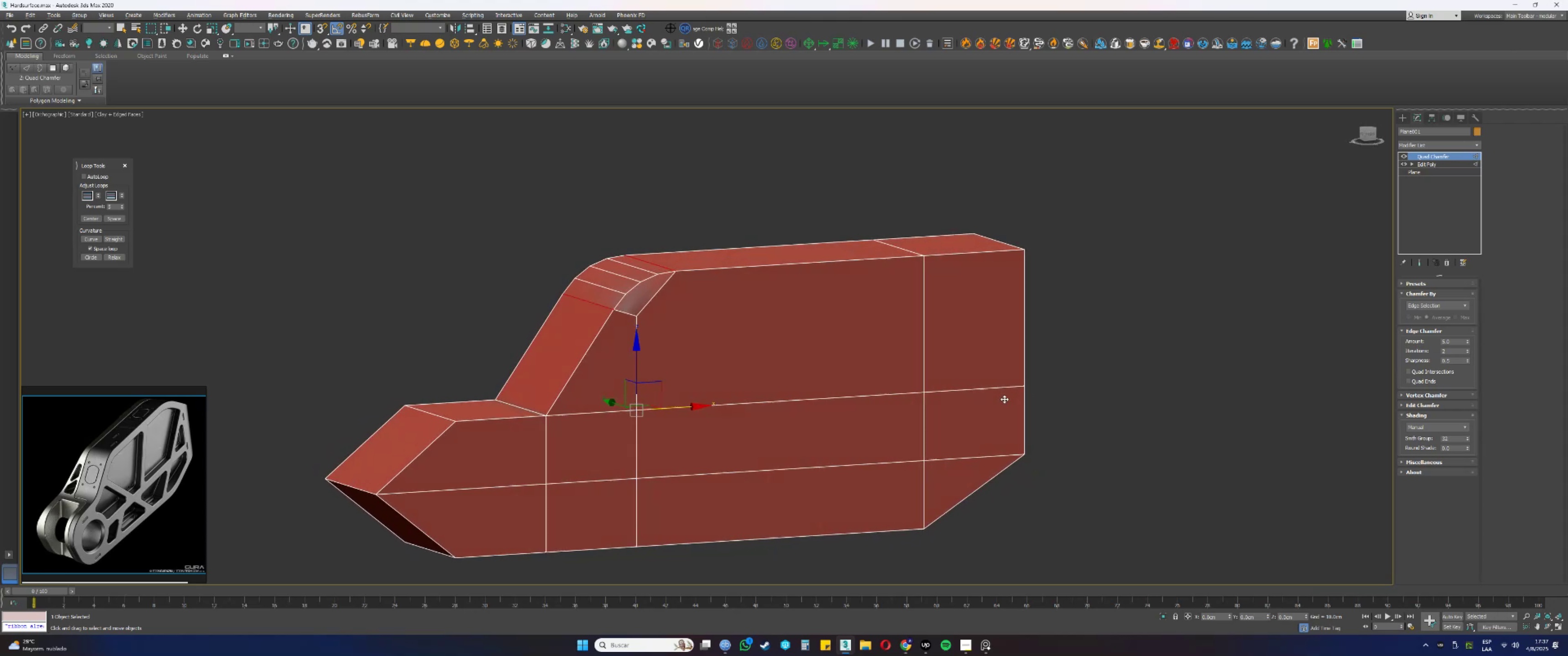 
key(Alt+AltLeft)
 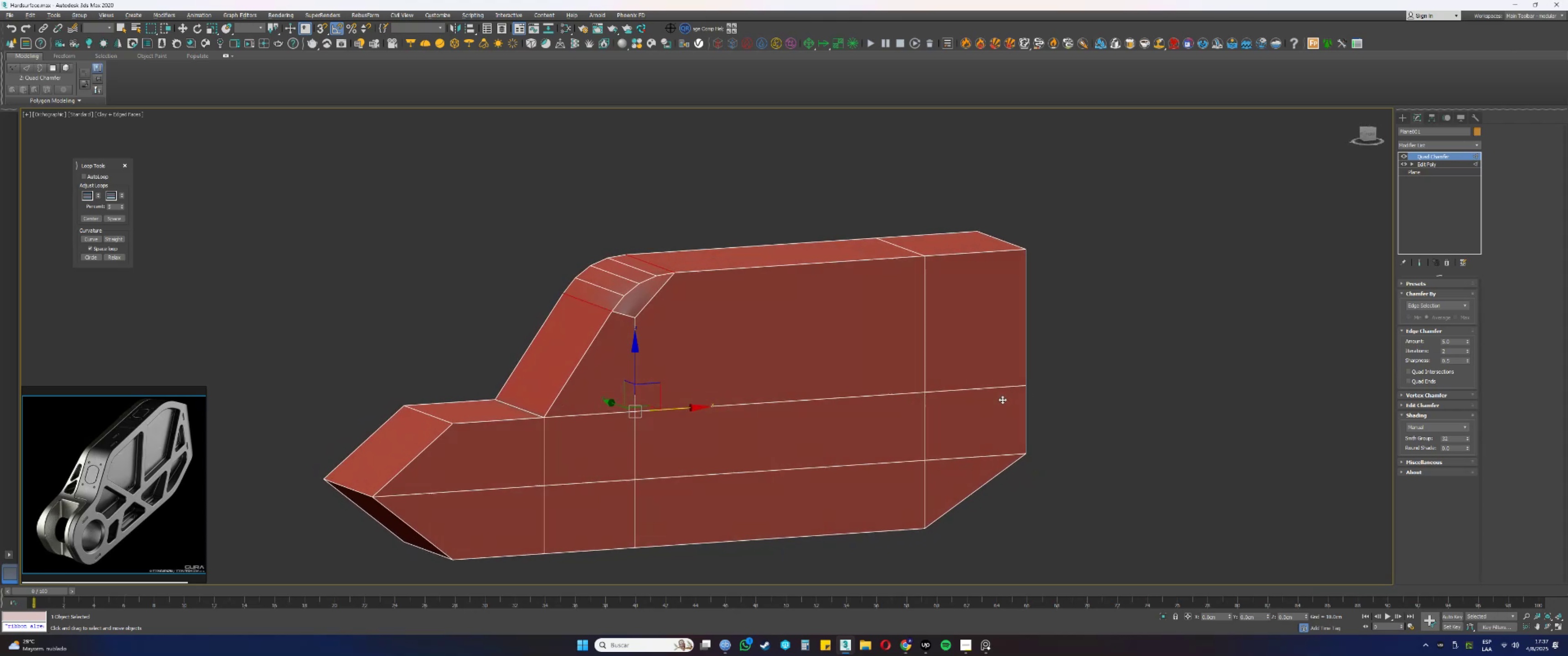 
key(Alt+AltLeft)
 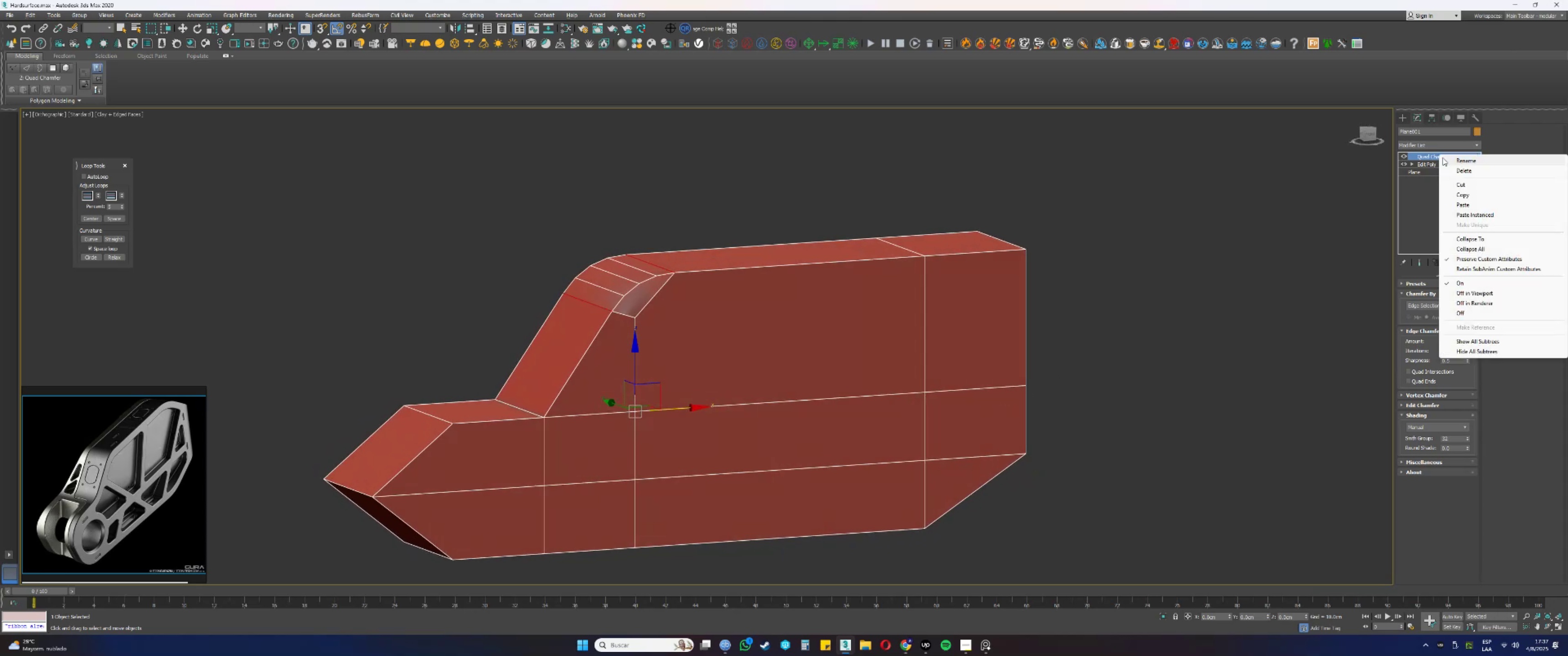 
left_click_drag(start_coordinate=[1470, 191], to_coordinate=[1470, 194])
 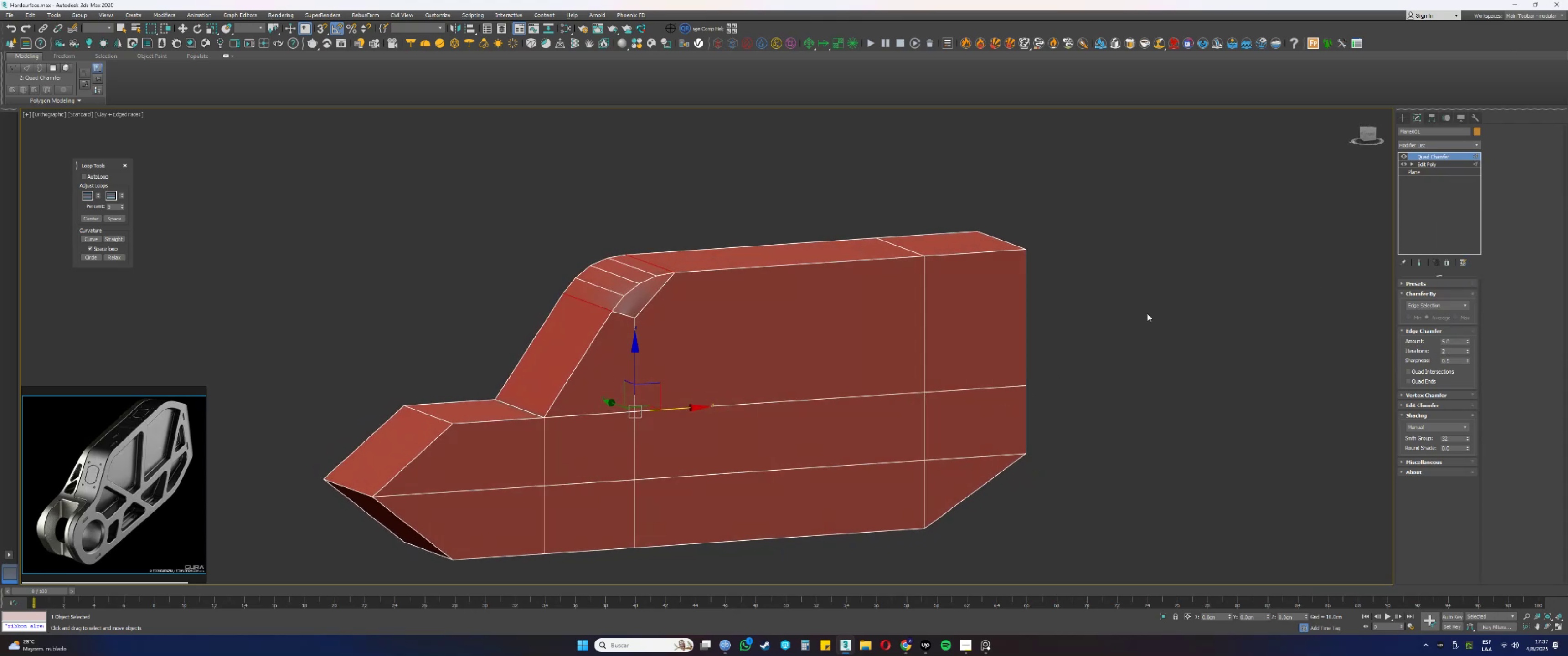 
hold_key(key=AltLeft, duration=1.5)
 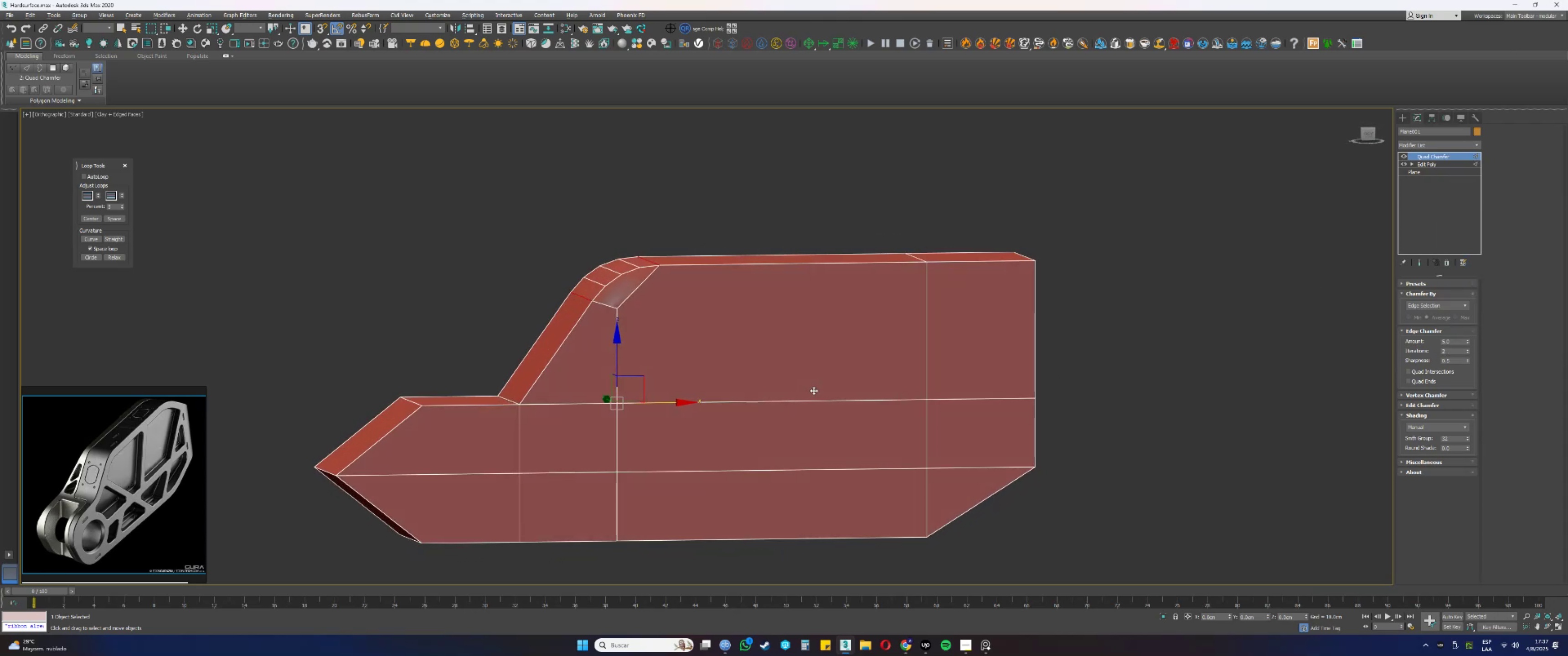 
hold_key(key=AltLeft, duration=0.59)
 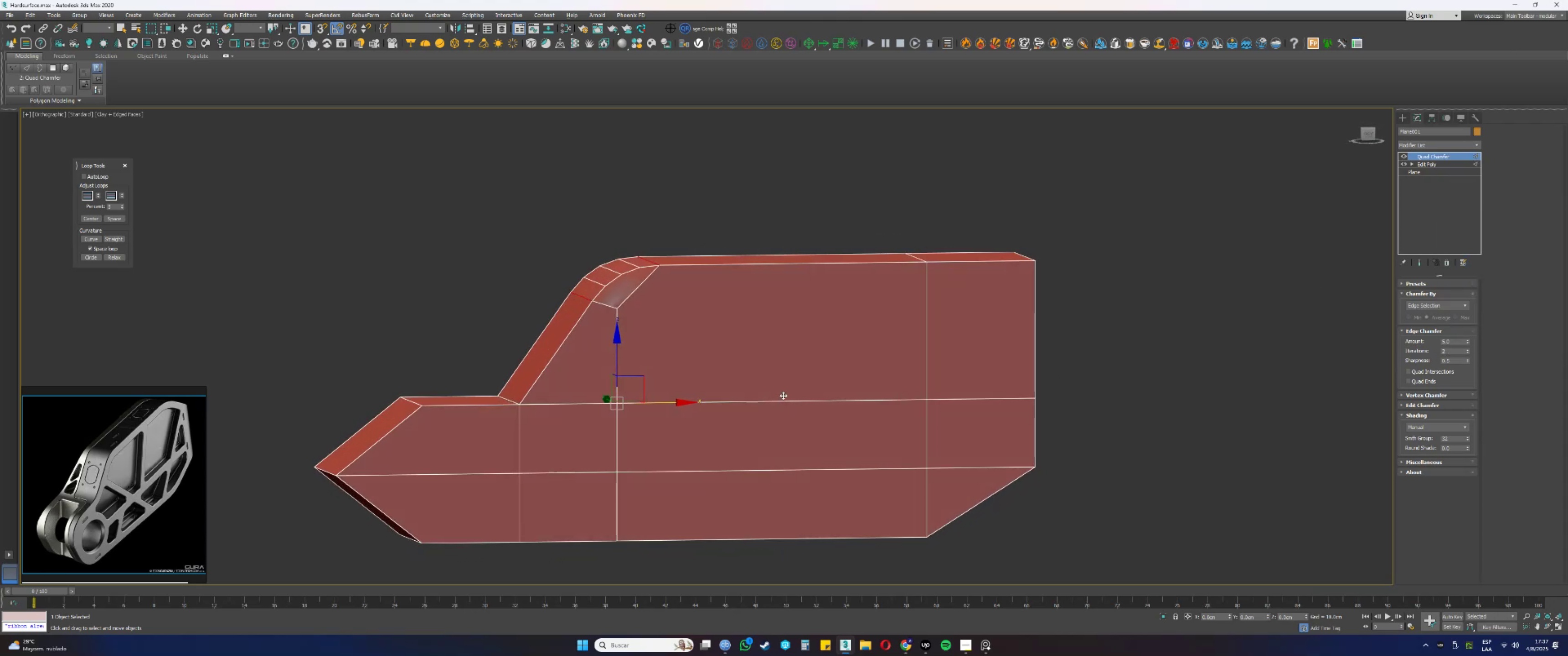 
key(Alt+AltLeft)
 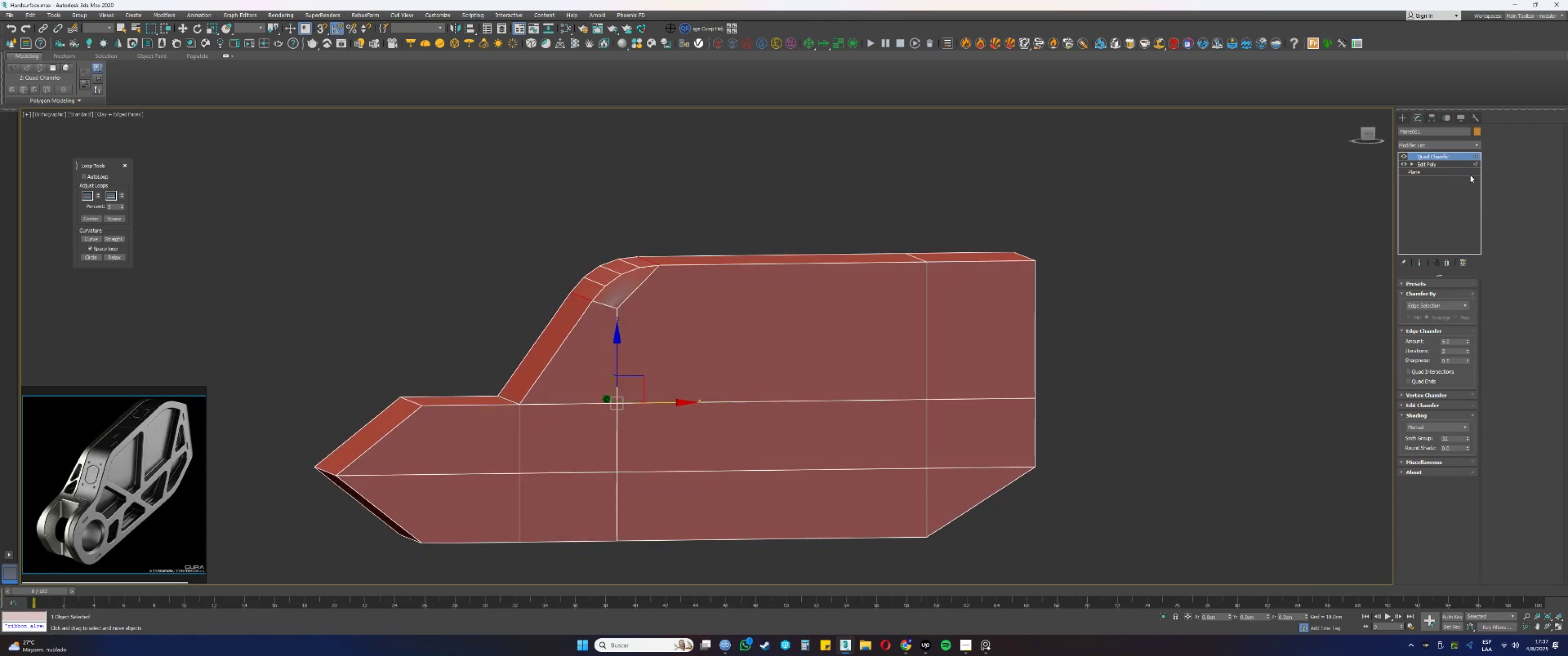 
key(E)
 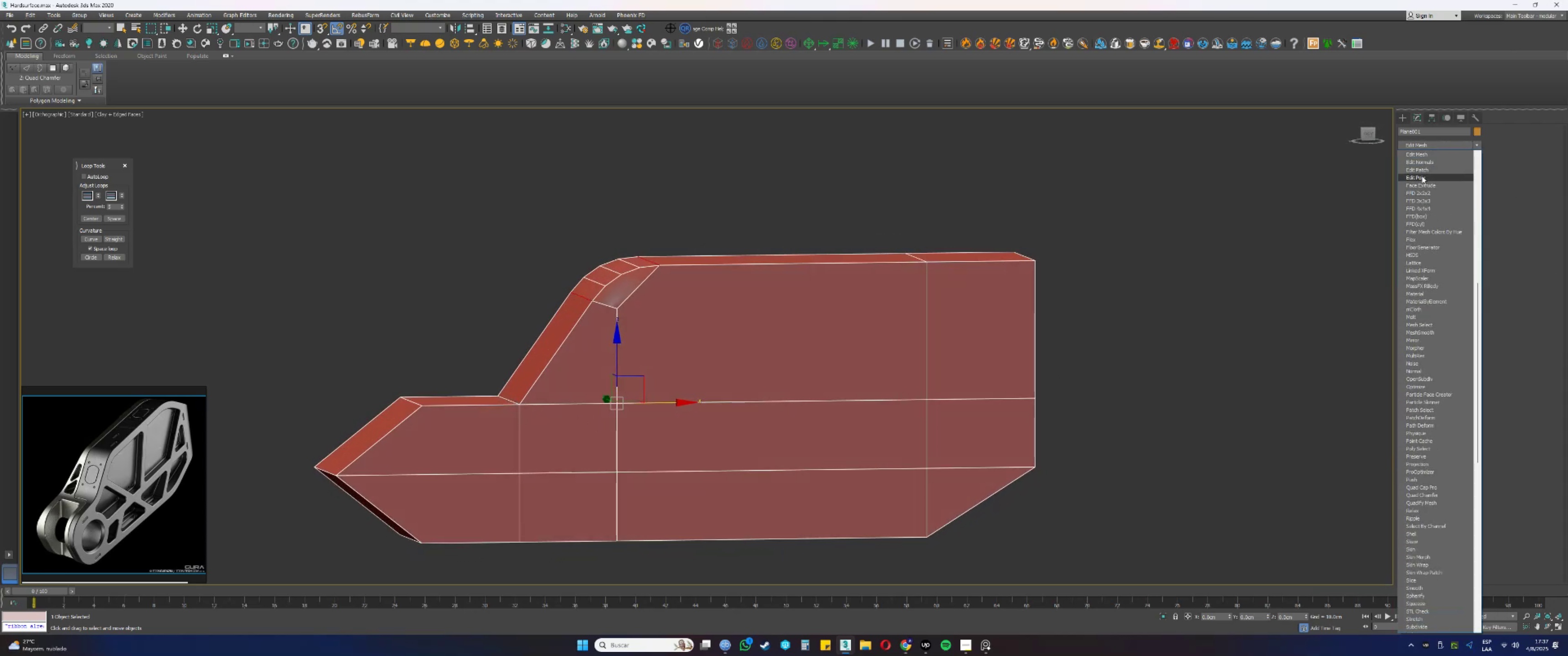 
left_click([1420, 178])
 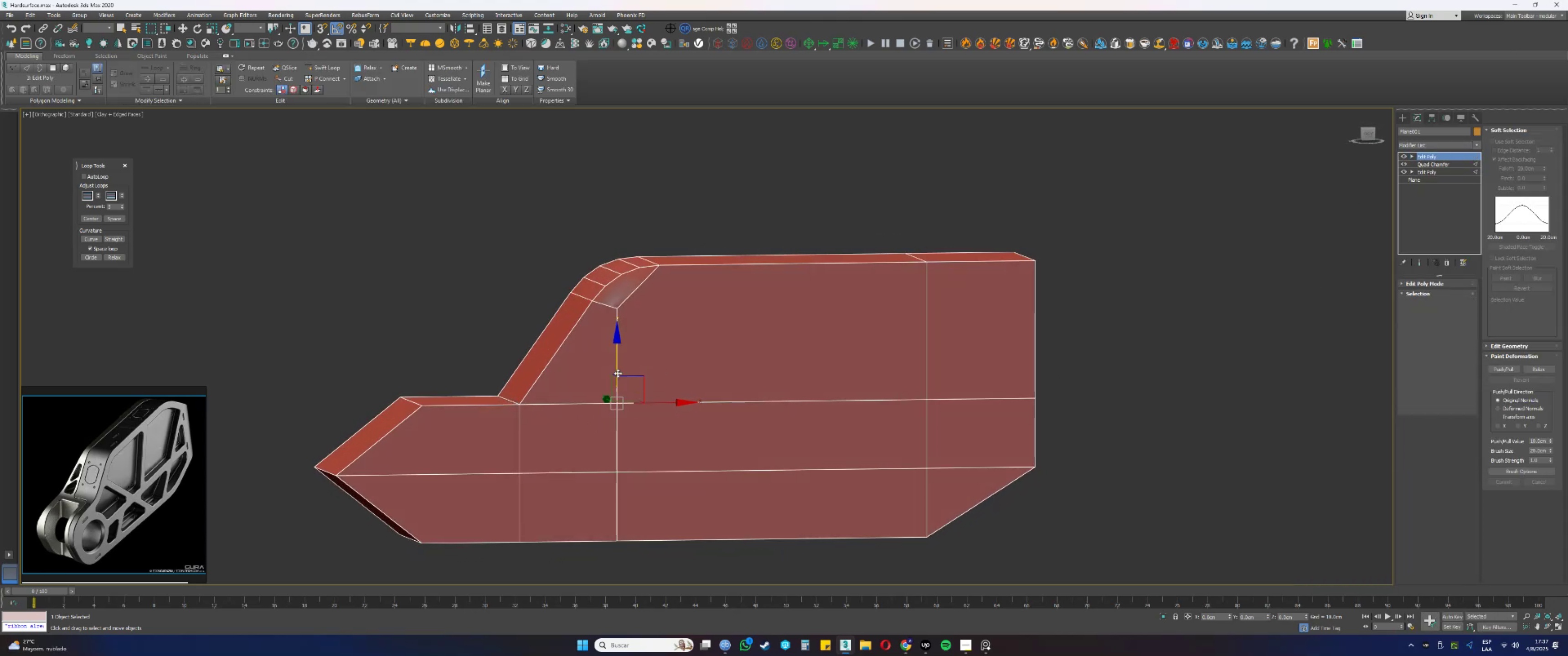 
key(2)
 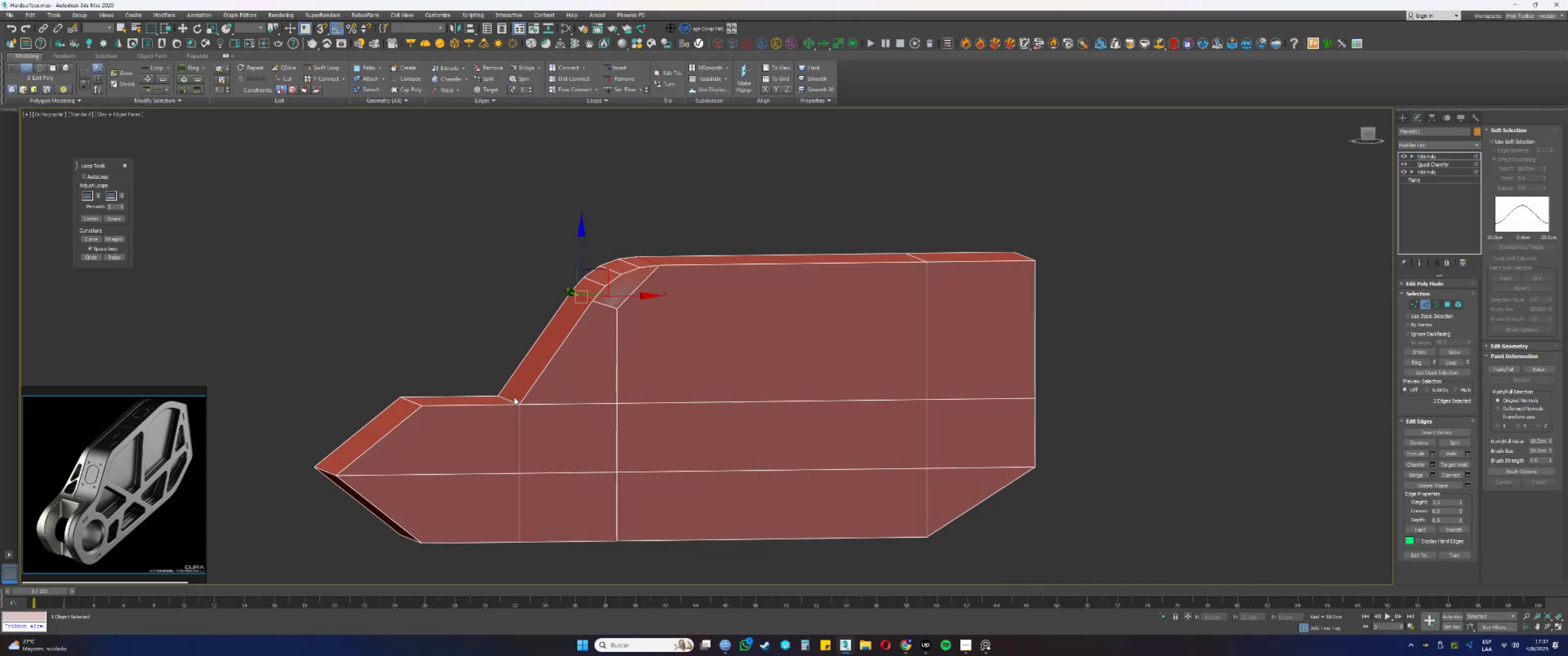 
left_click([511, 400])
 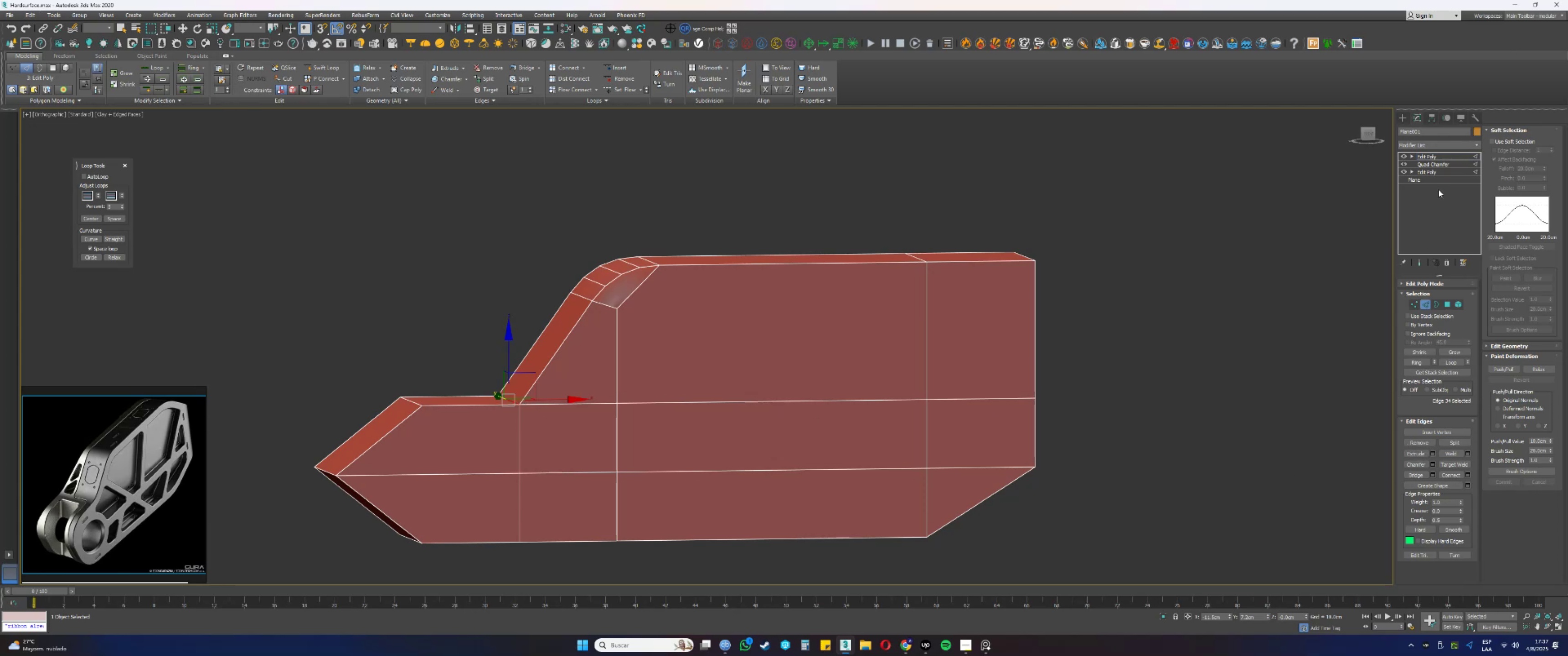 
right_click([1436, 156])
 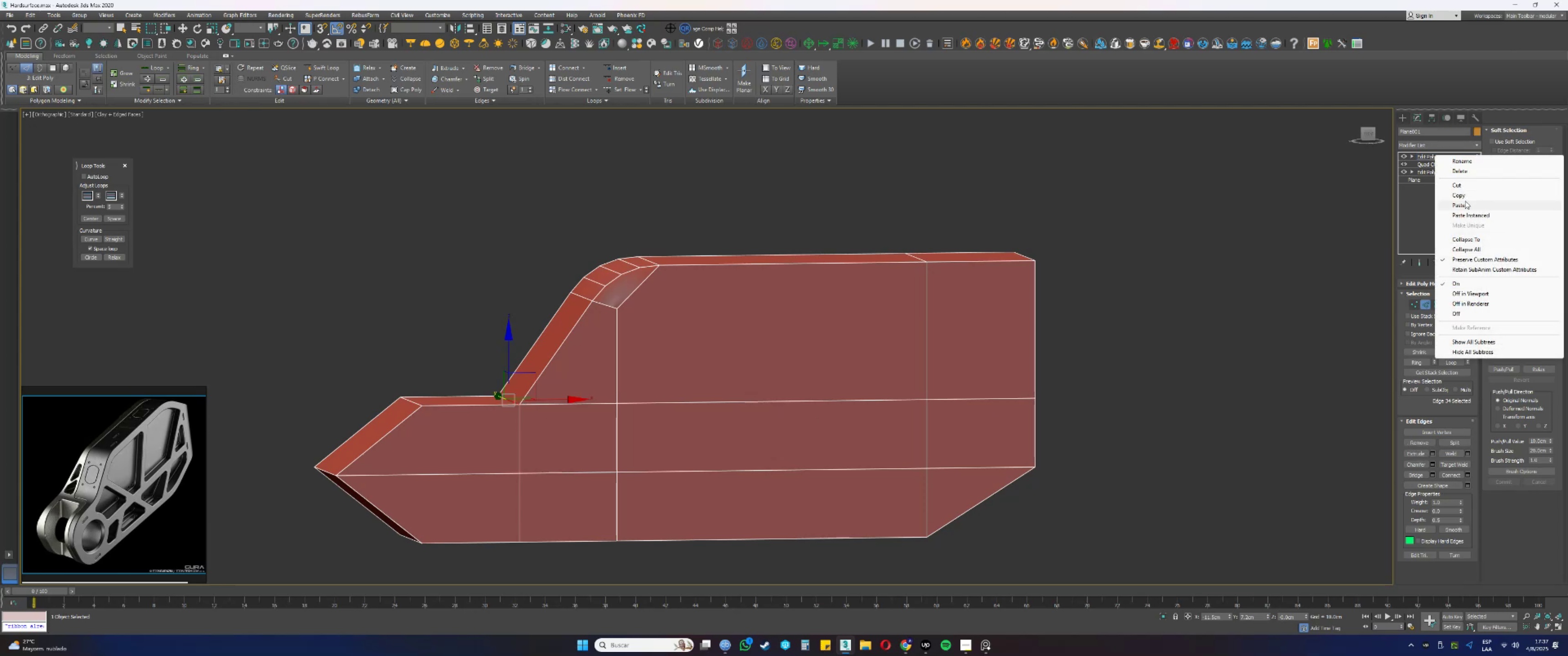 
left_click([1464, 202])
 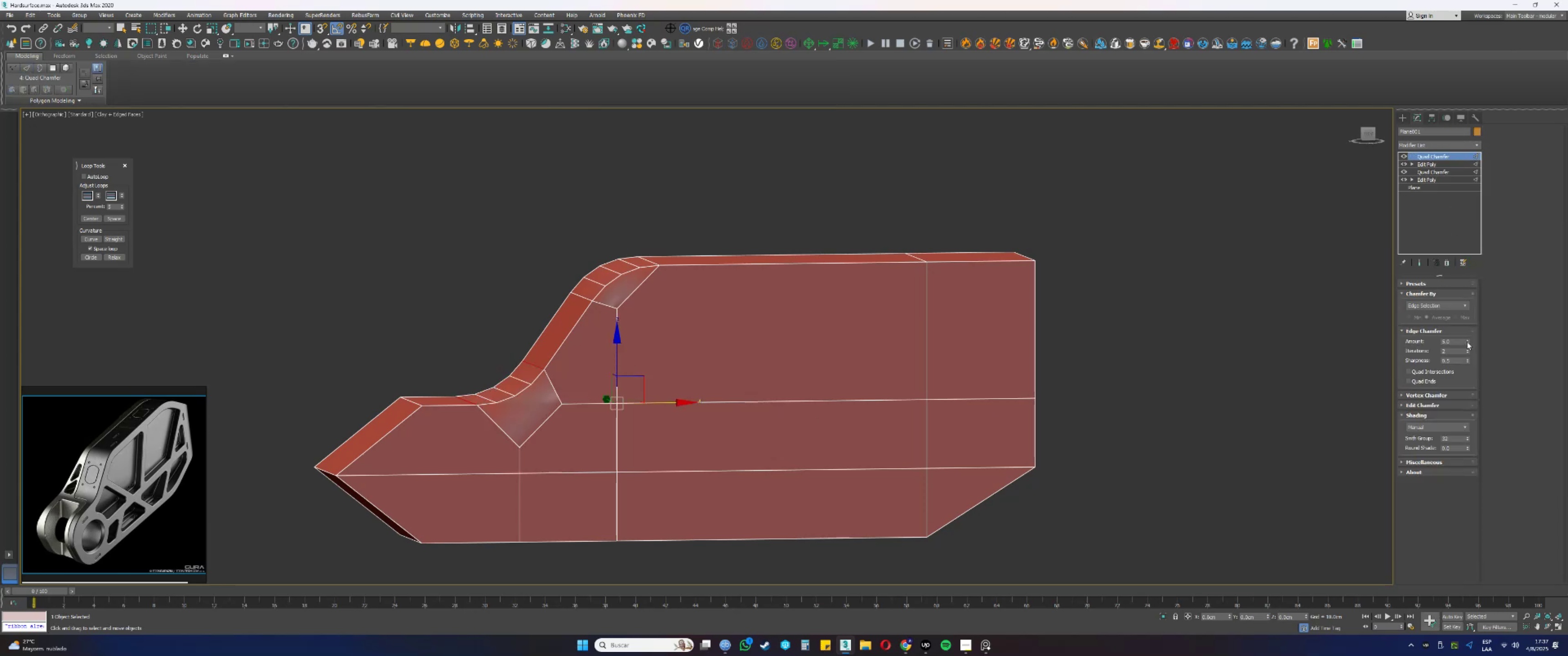 
left_click_drag(start_coordinate=[1467, 342], to_coordinate=[1465, 367])
 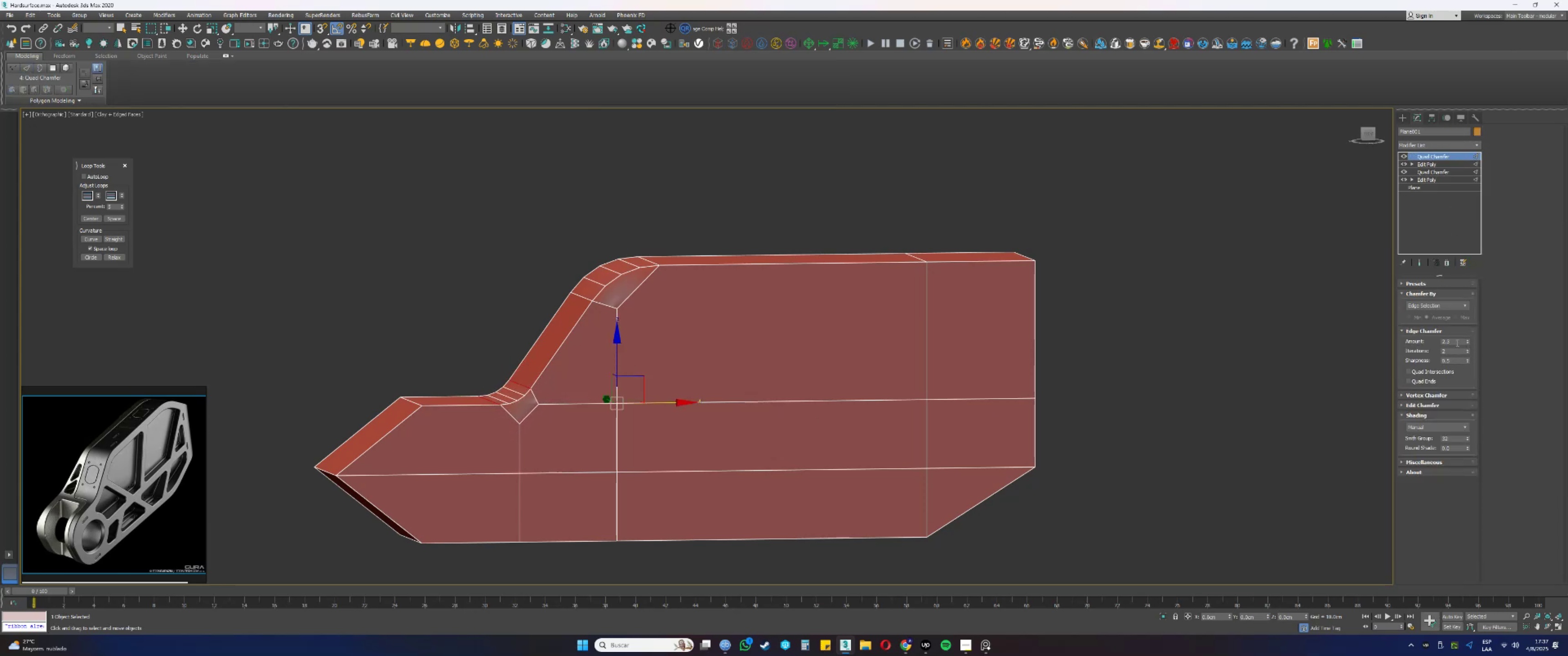 
double_click([1456, 341])
 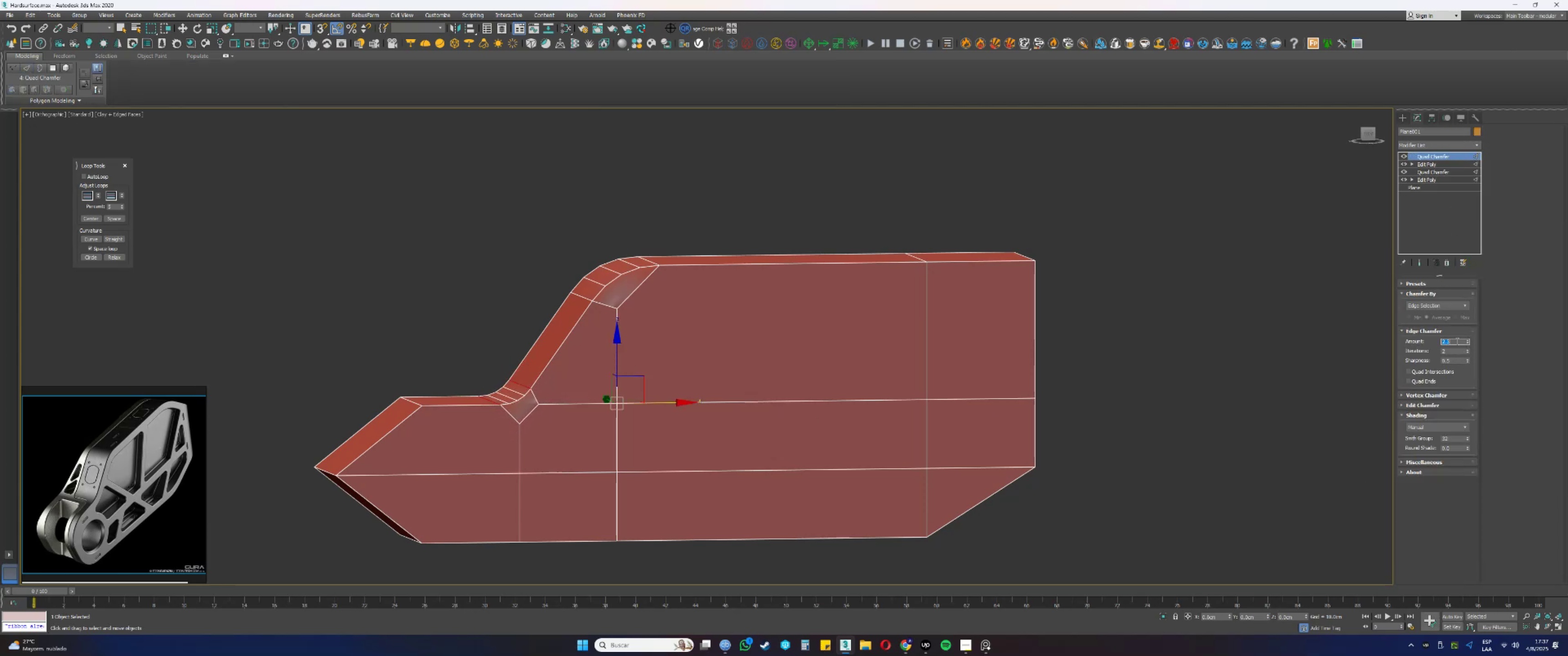 
key(Numpad2)
 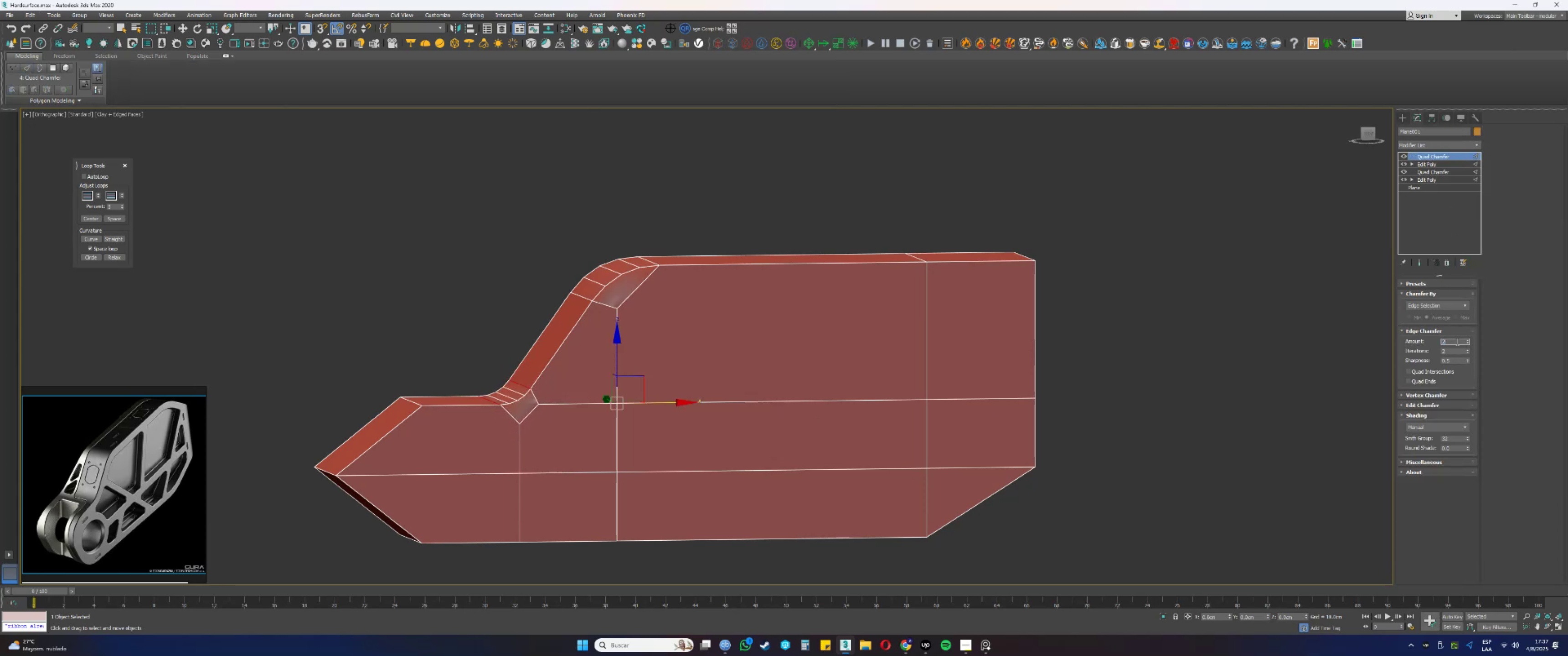 
key(NumpadEnter)
 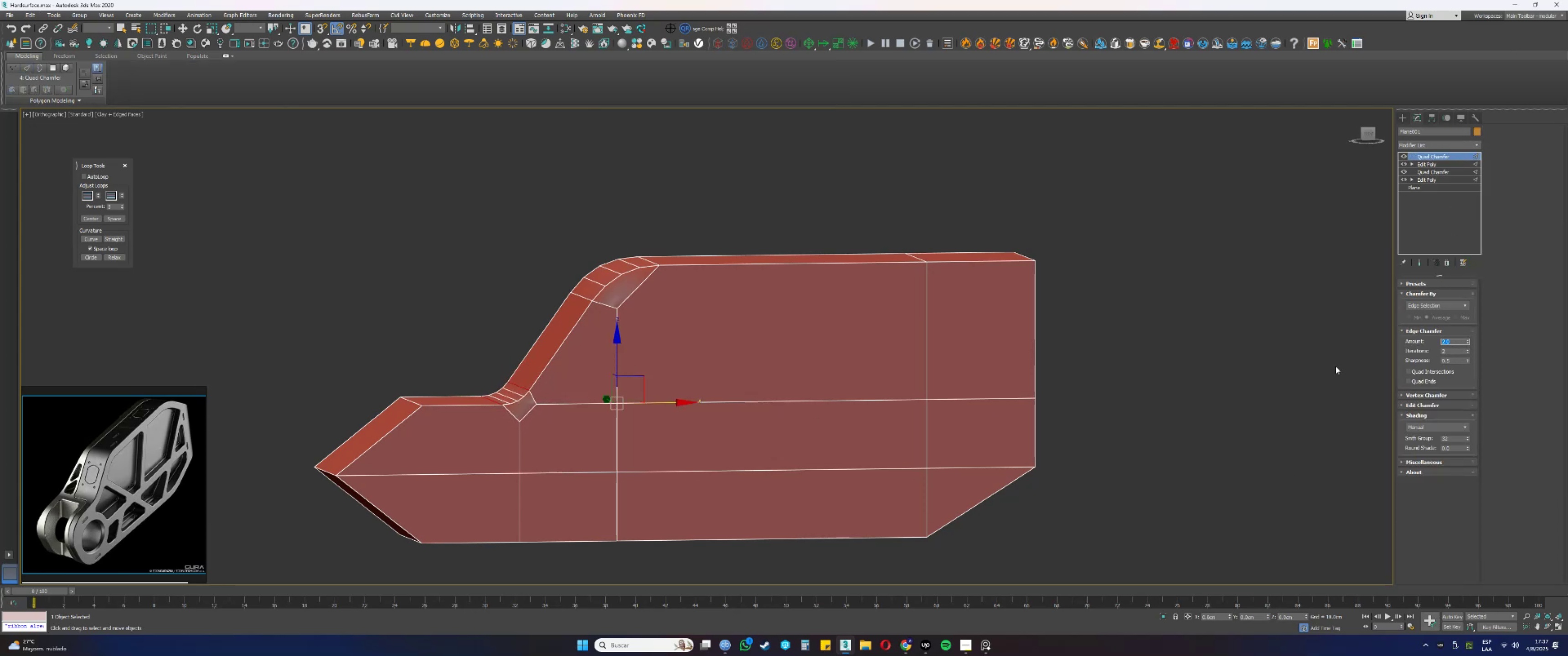 
hold_key(key=AltLeft, duration=0.71)
 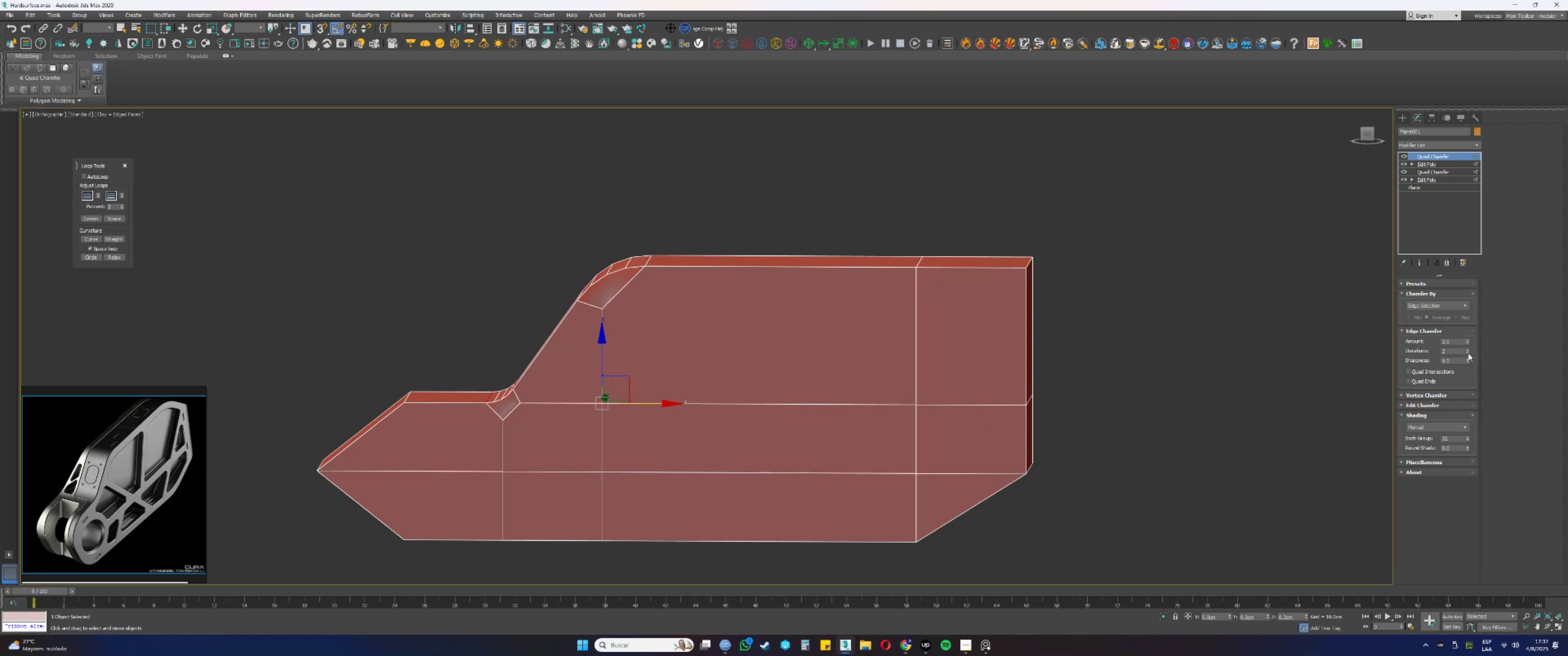 
hold_key(key=AltLeft, duration=0.95)
 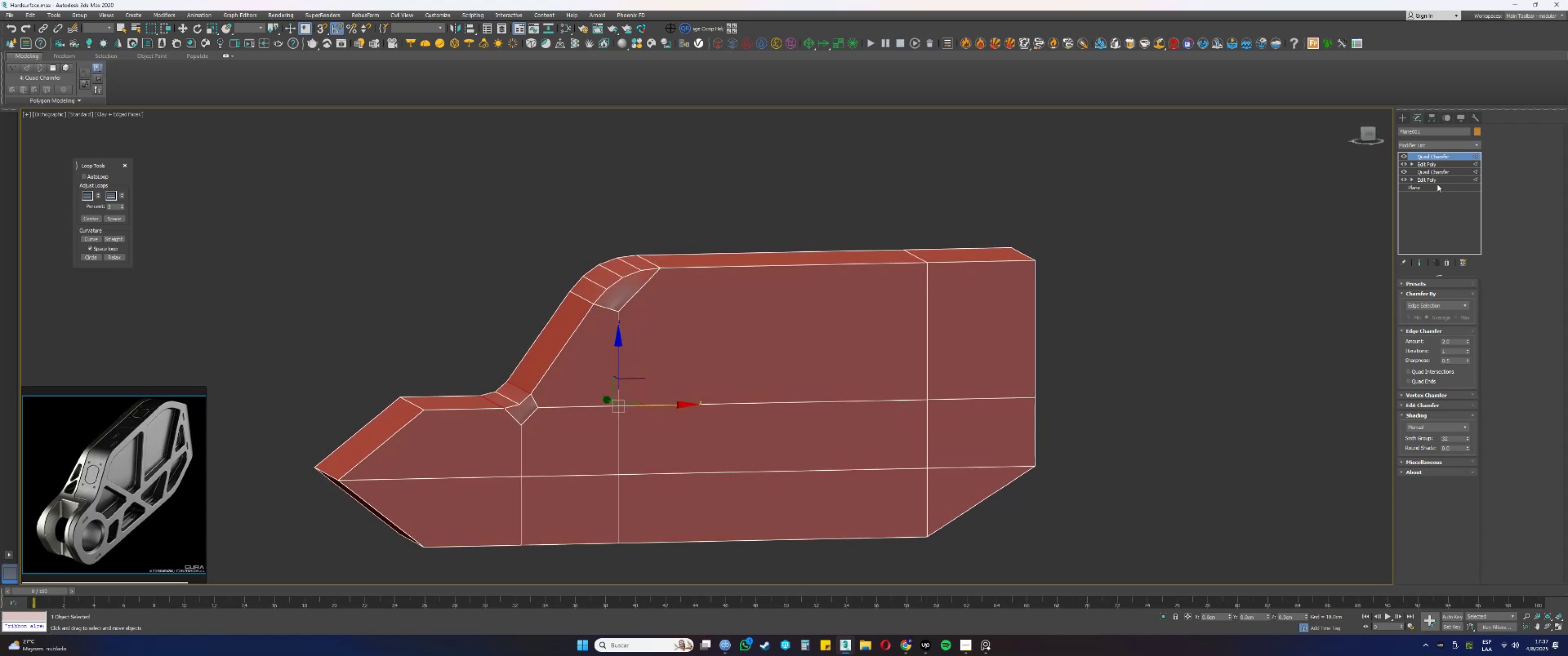 
left_click([1431, 145])
 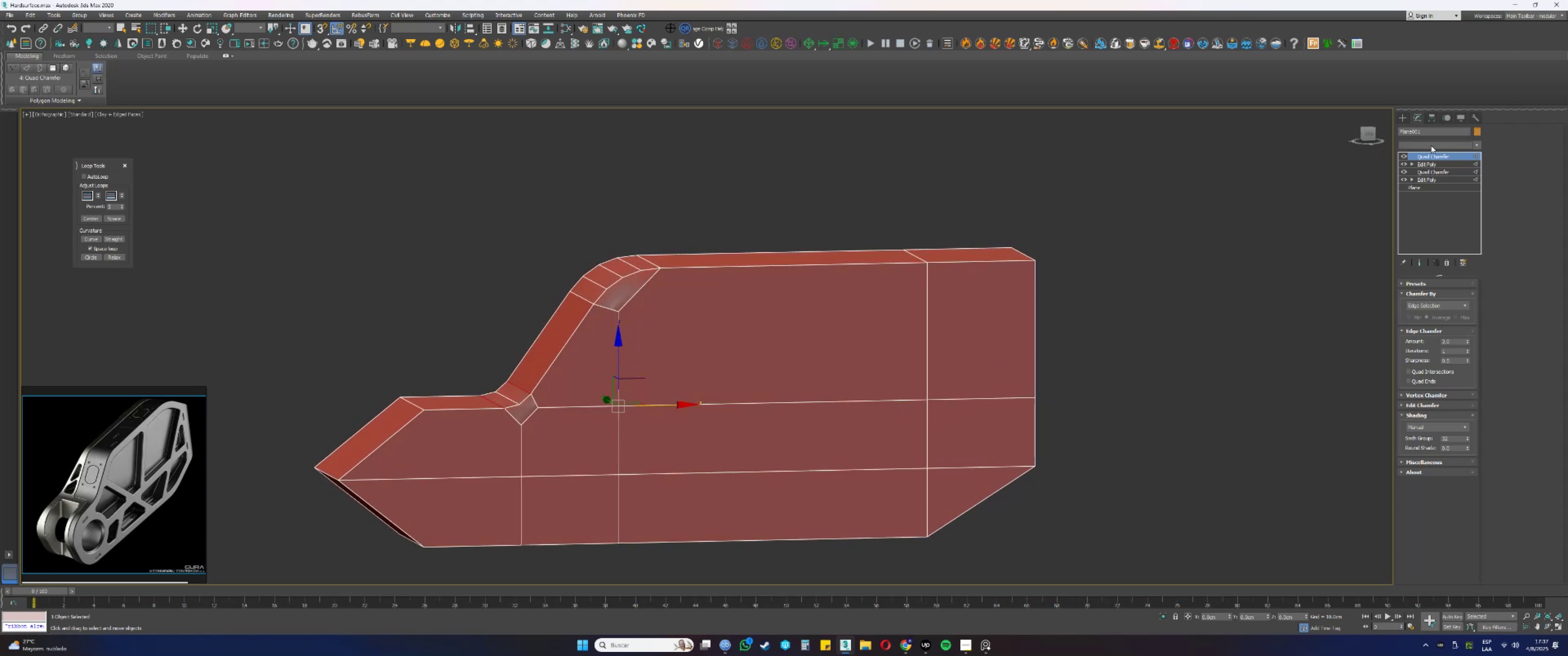 
type(e2)
 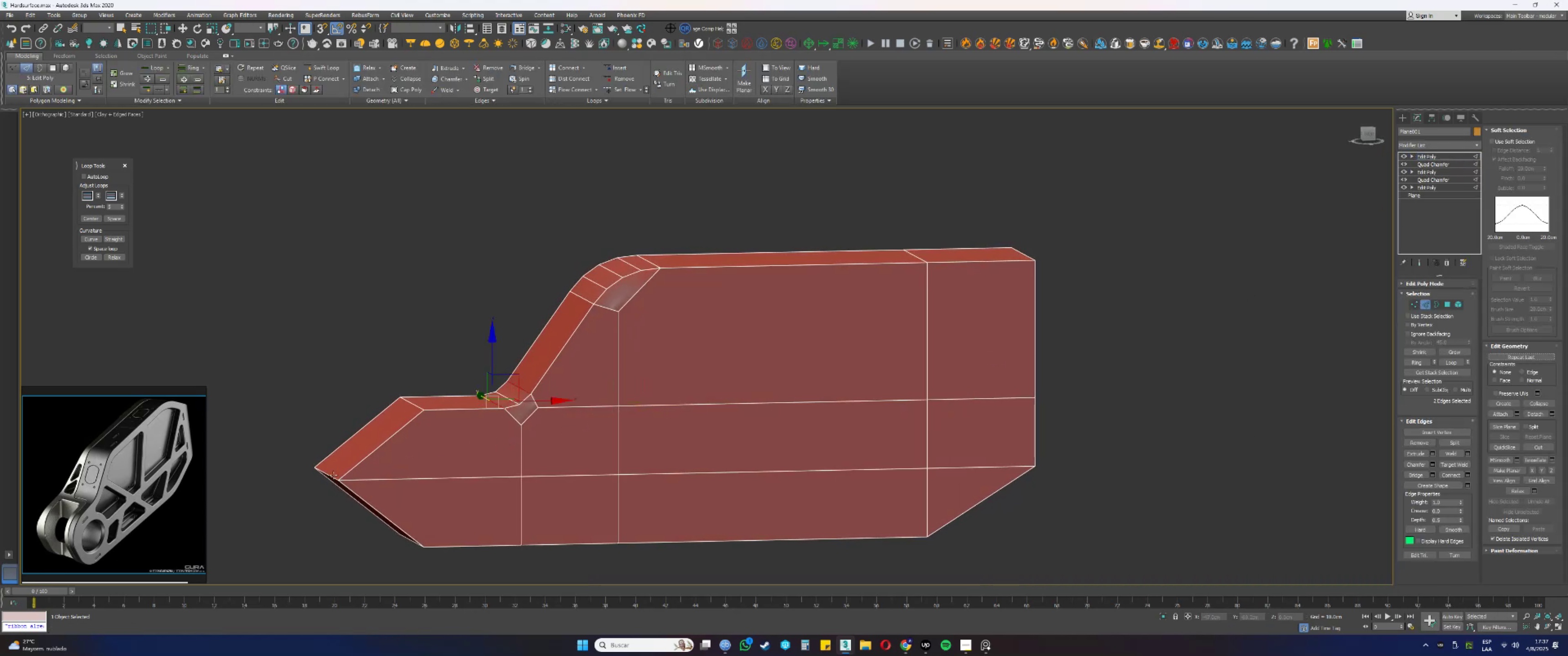 
left_click([333, 475])
 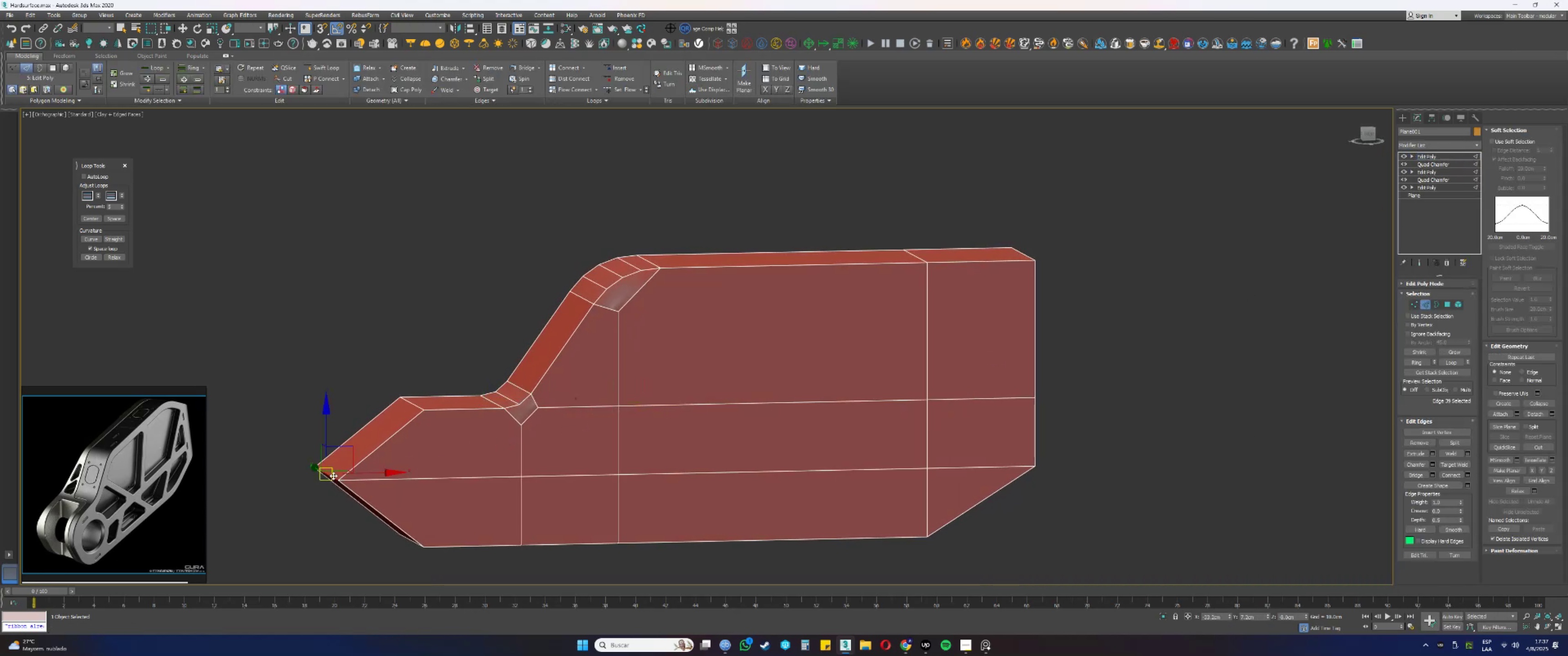 
hold_key(key=AltLeft, duration=0.69)
 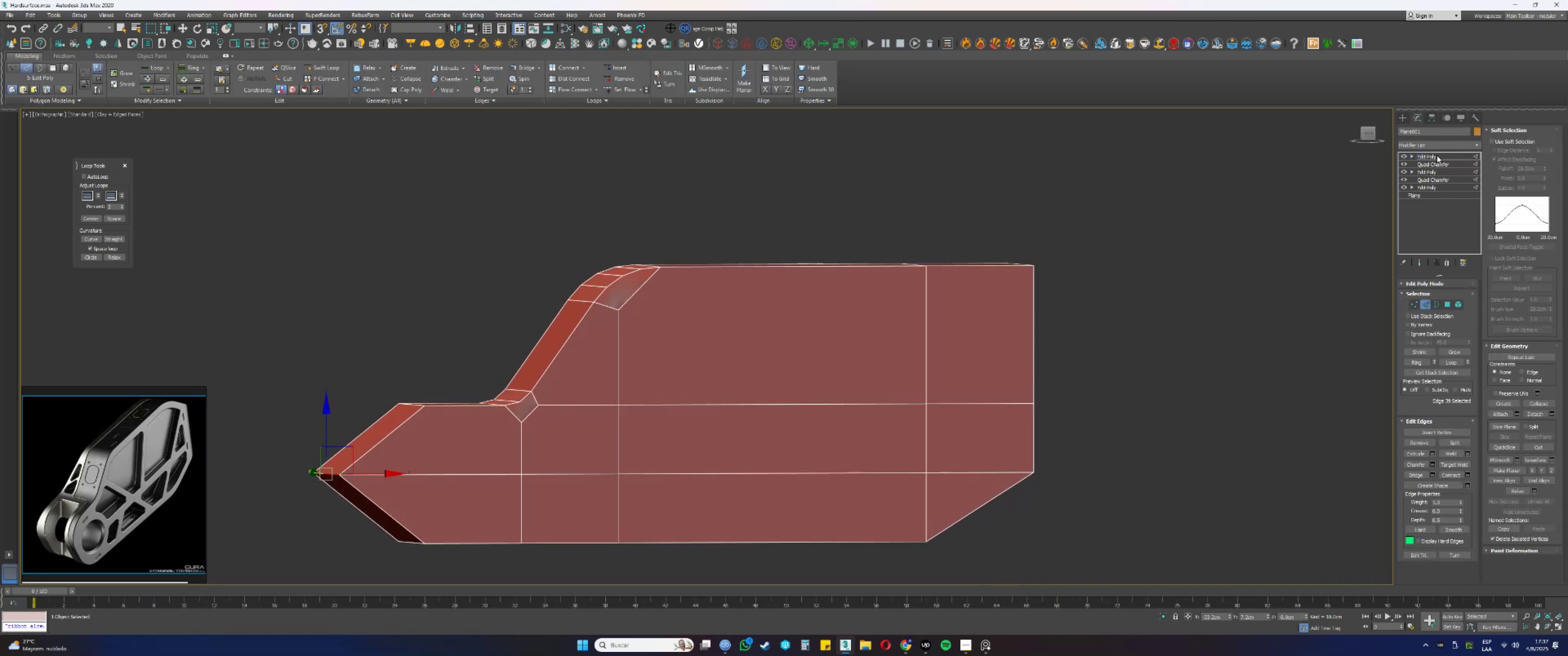 
left_click([1426, 145])
 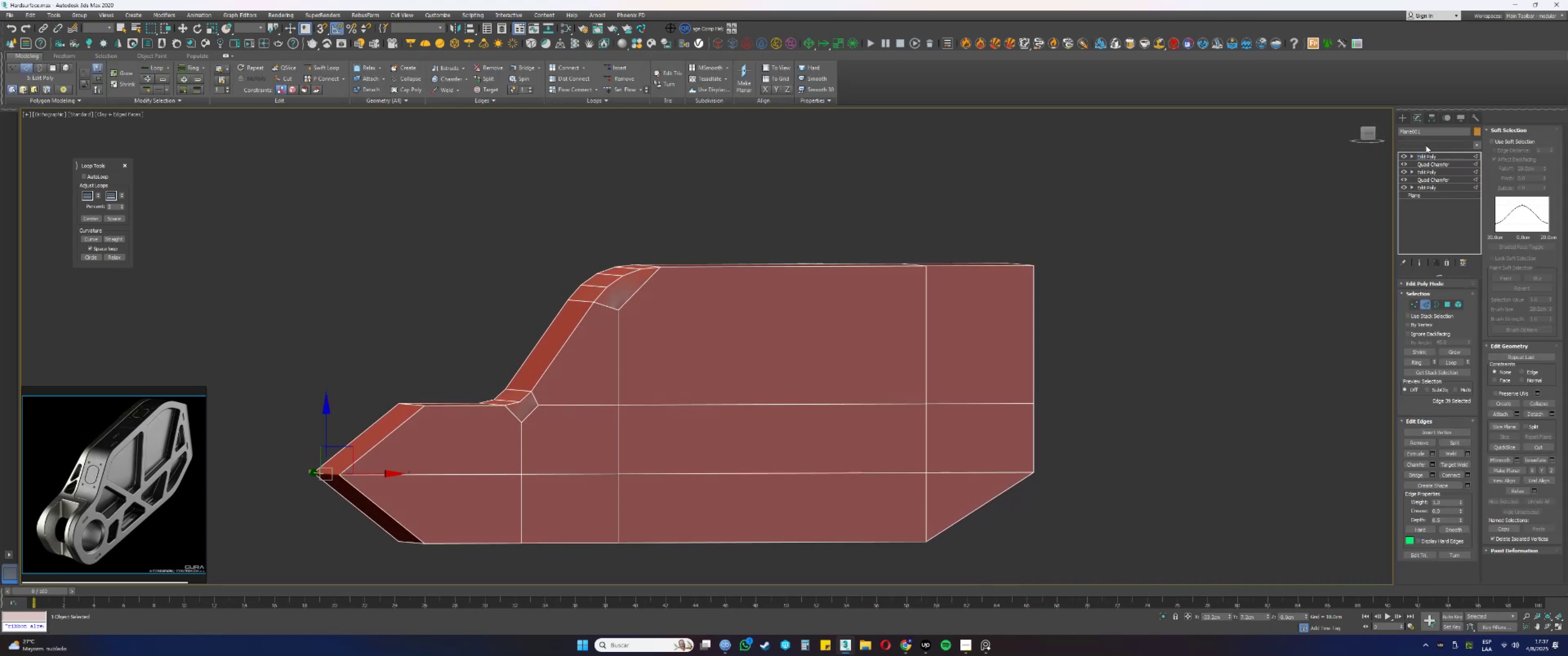 
key(Q)
 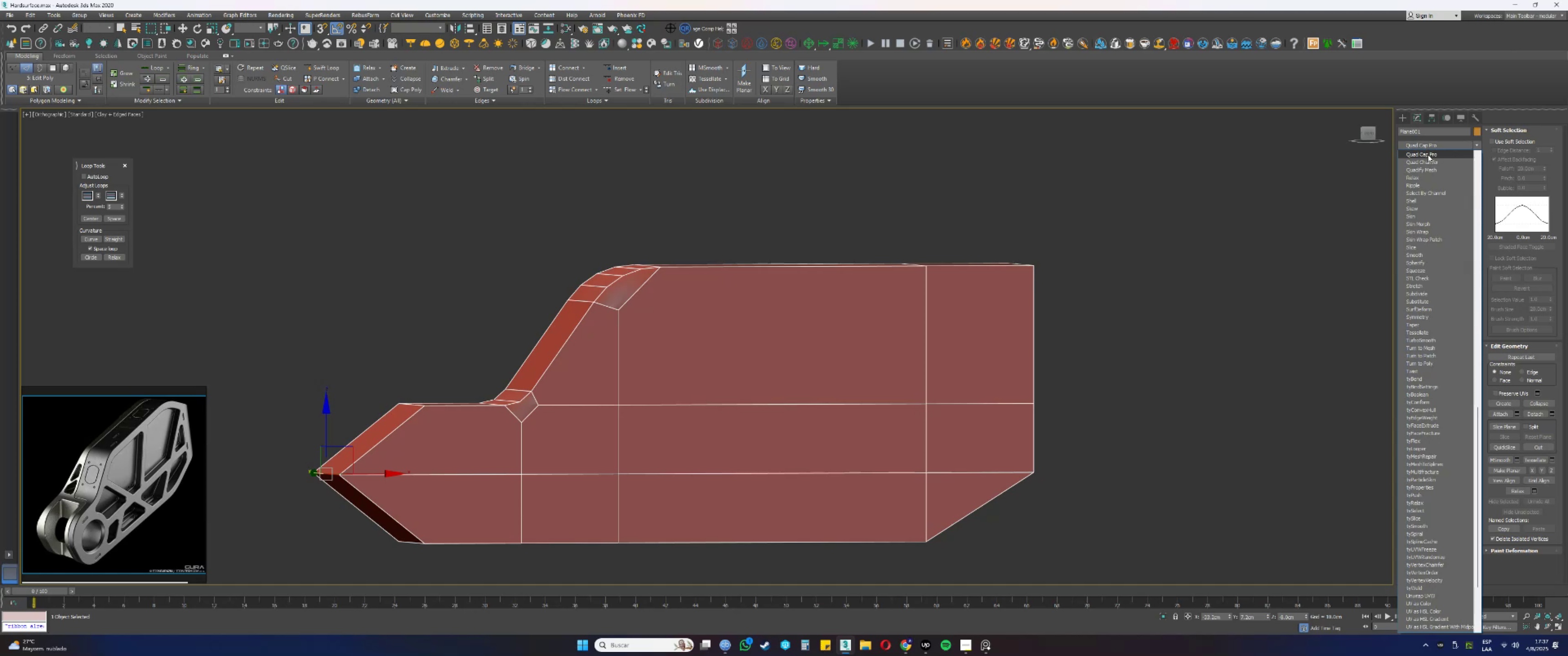 
left_click([1427, 163])
 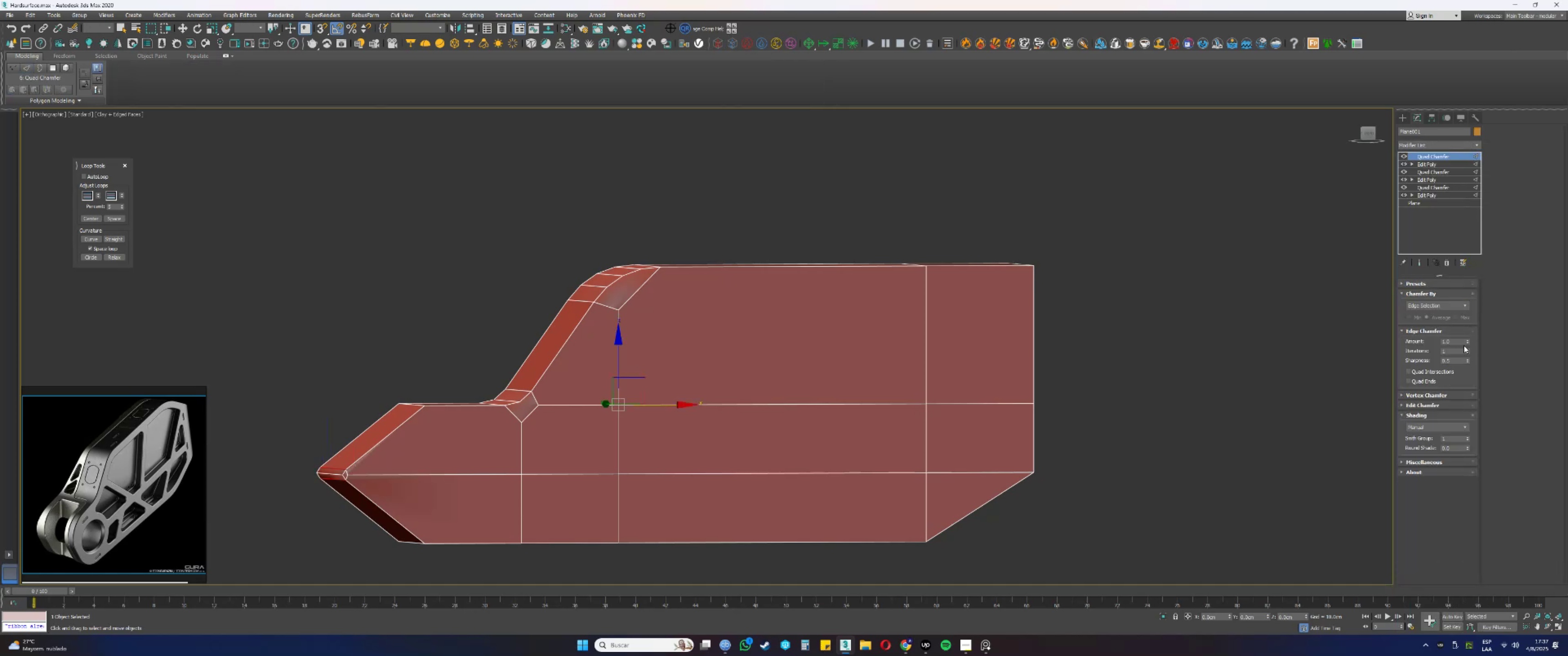 
left_click_drag(start_coordinate=[1467, 342], to_coordinate=[1446, 421])
 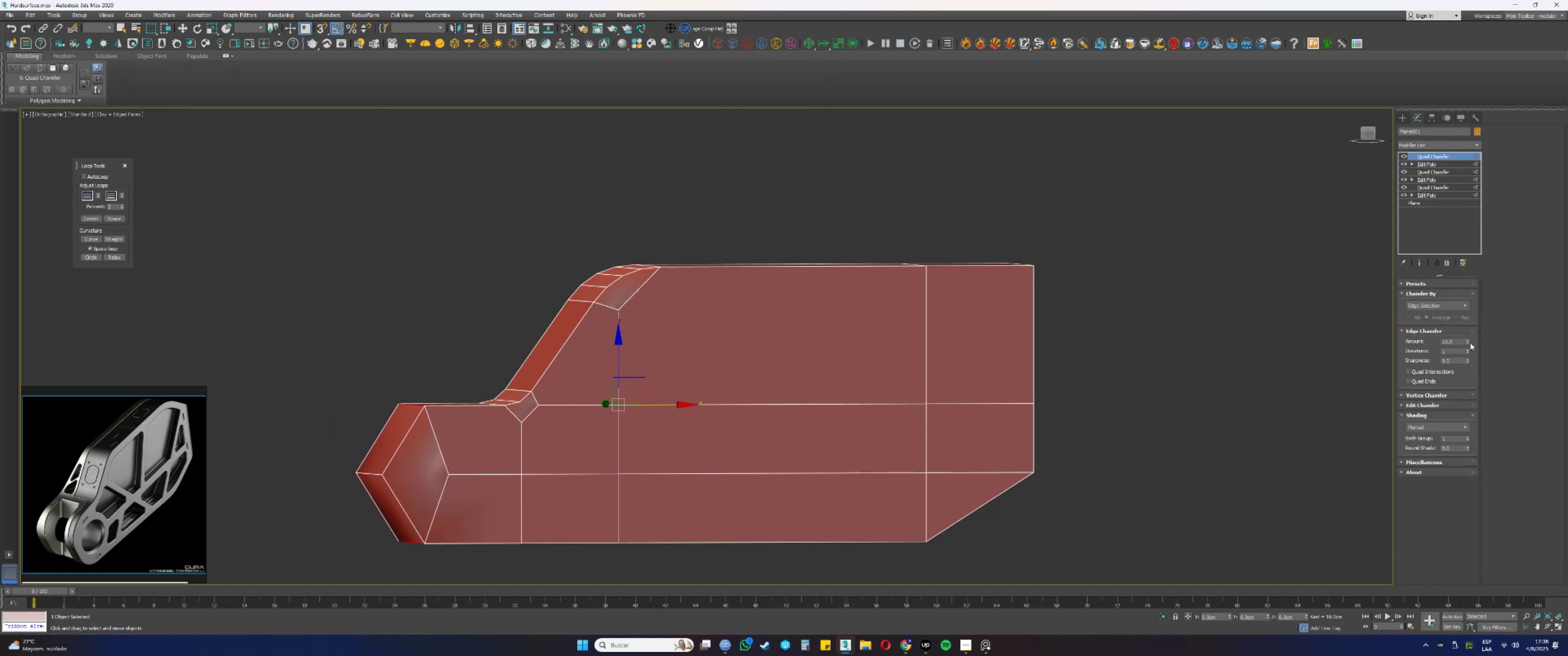 
left_click([1468, 349])
 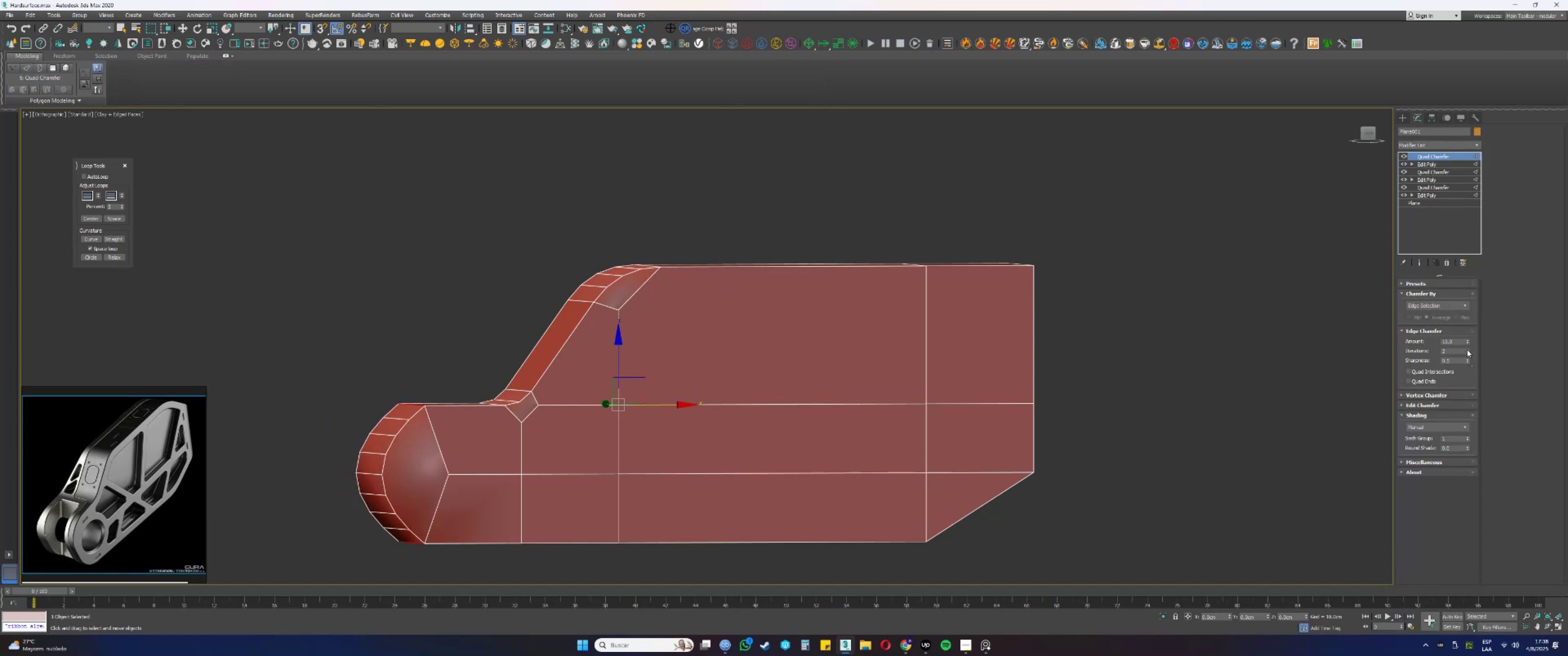 
triple_click([1467, 349])
 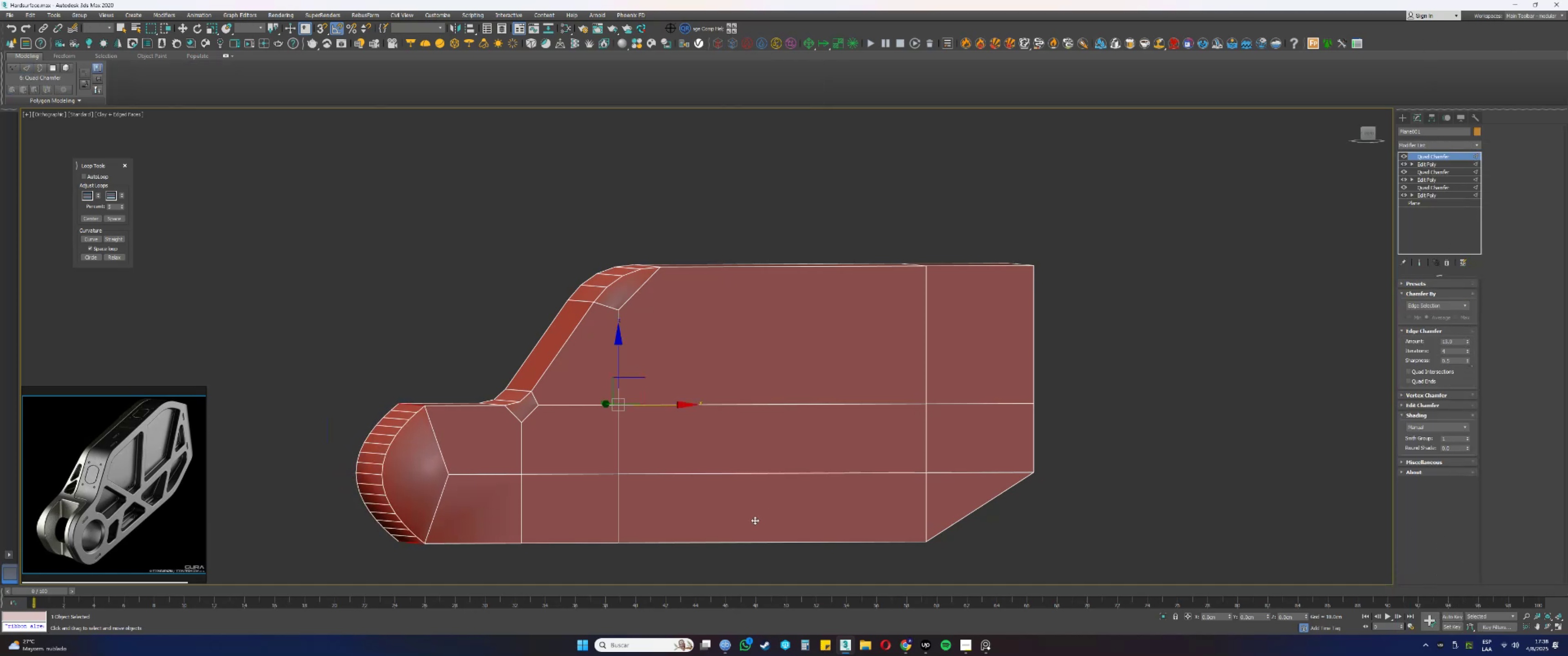 
key(Alt+AltLeft)
 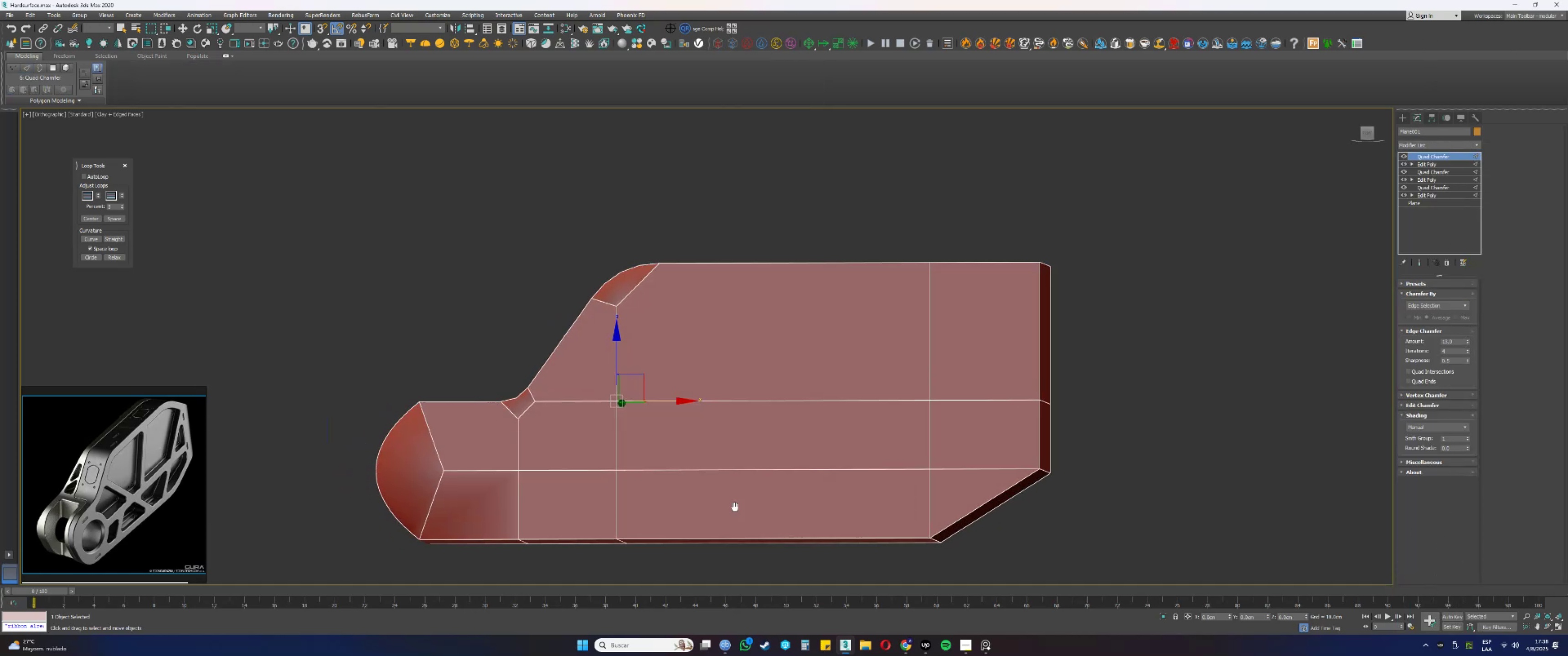 
key(Alt+AltLeft)
 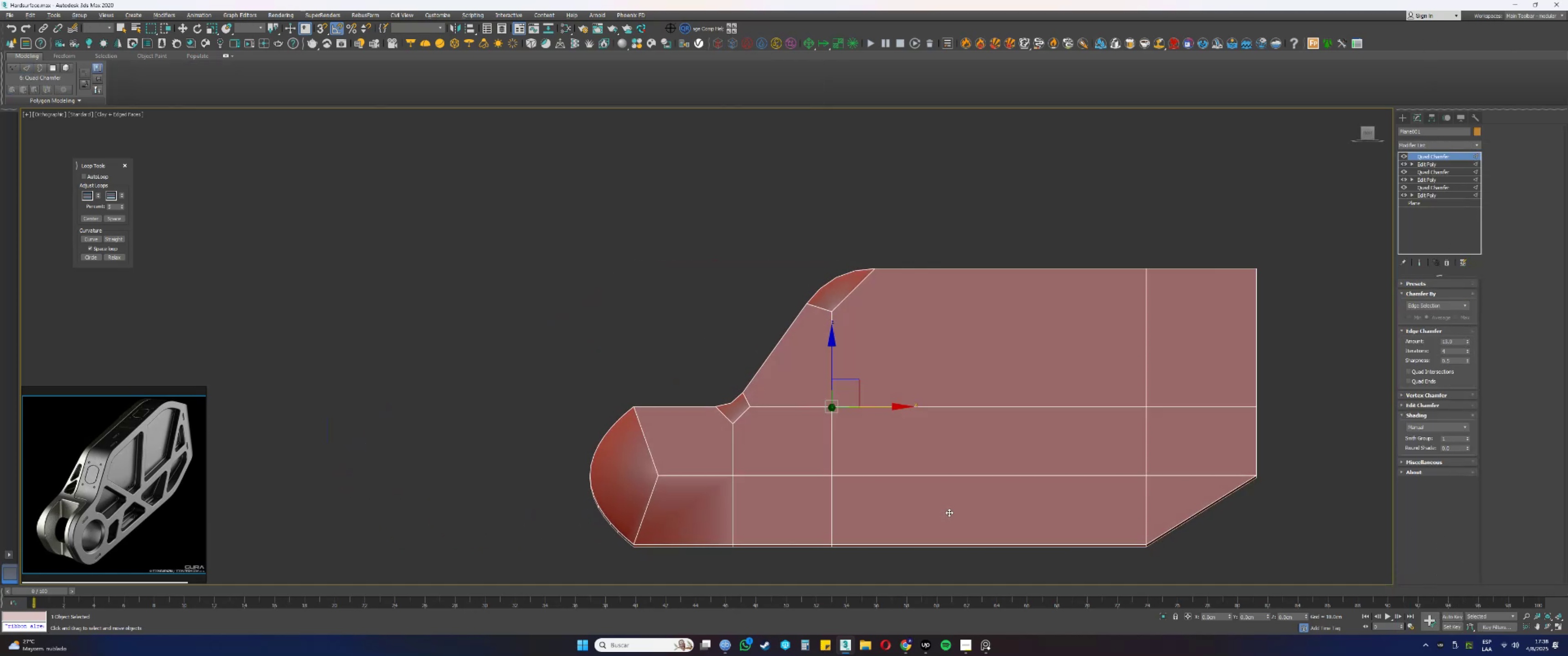 
key(Alt+AltLeft)
 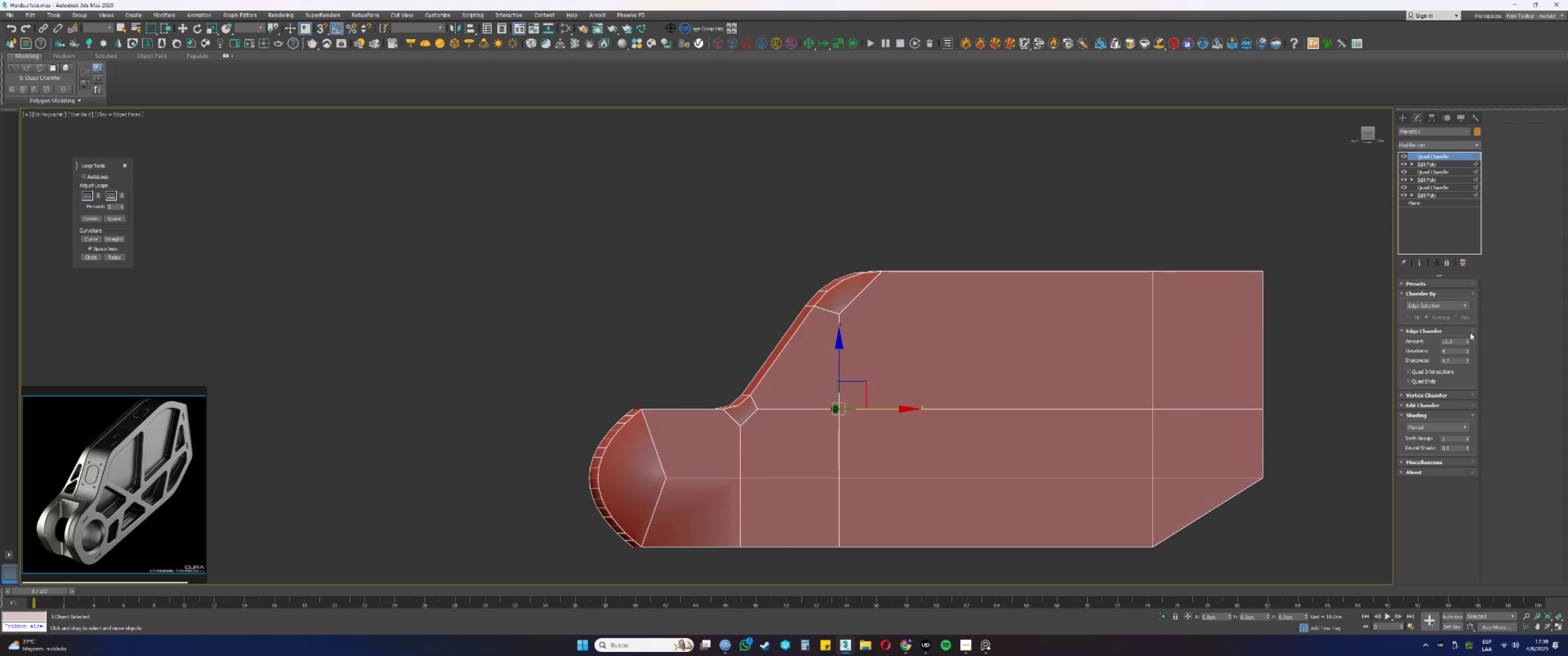 
left_click_drag(start_coordinate=[1468, 341], to_coordinate=[1446, 349])
 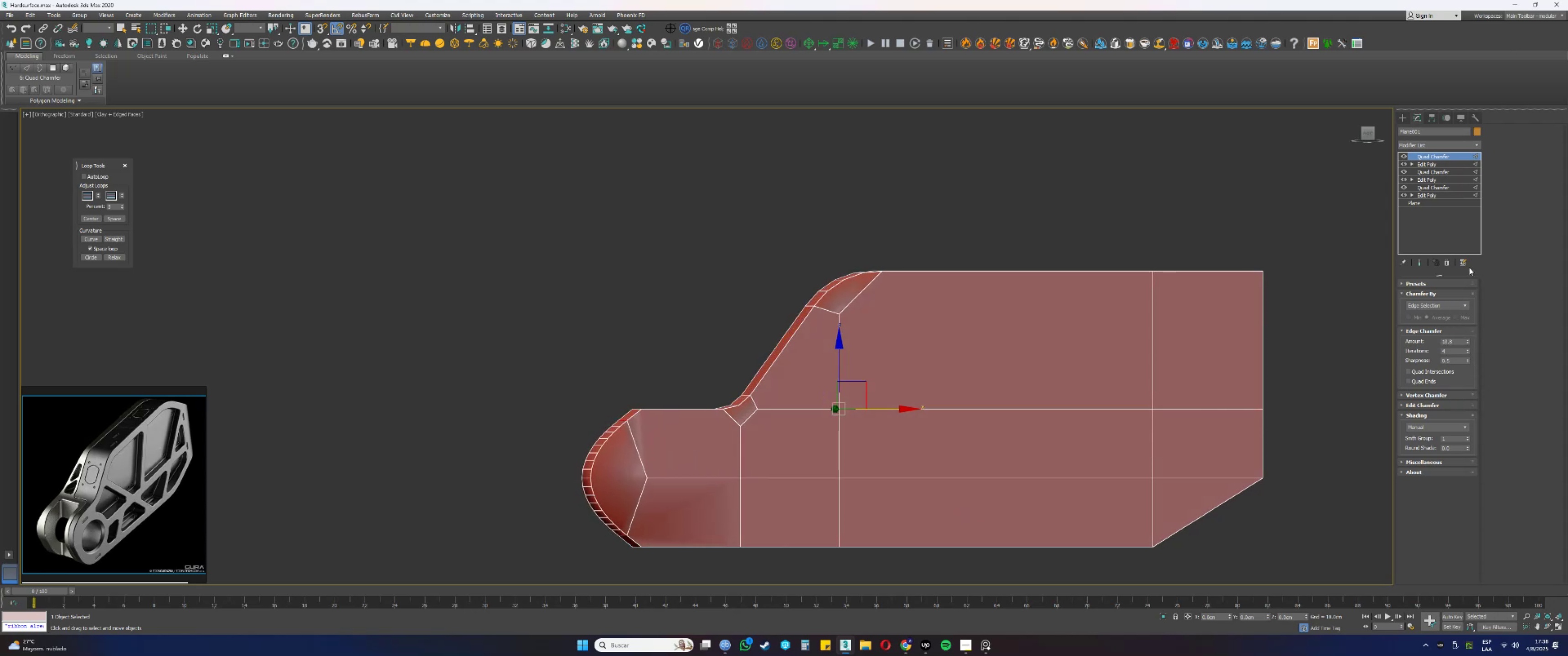 
left_click([1444, 261])
 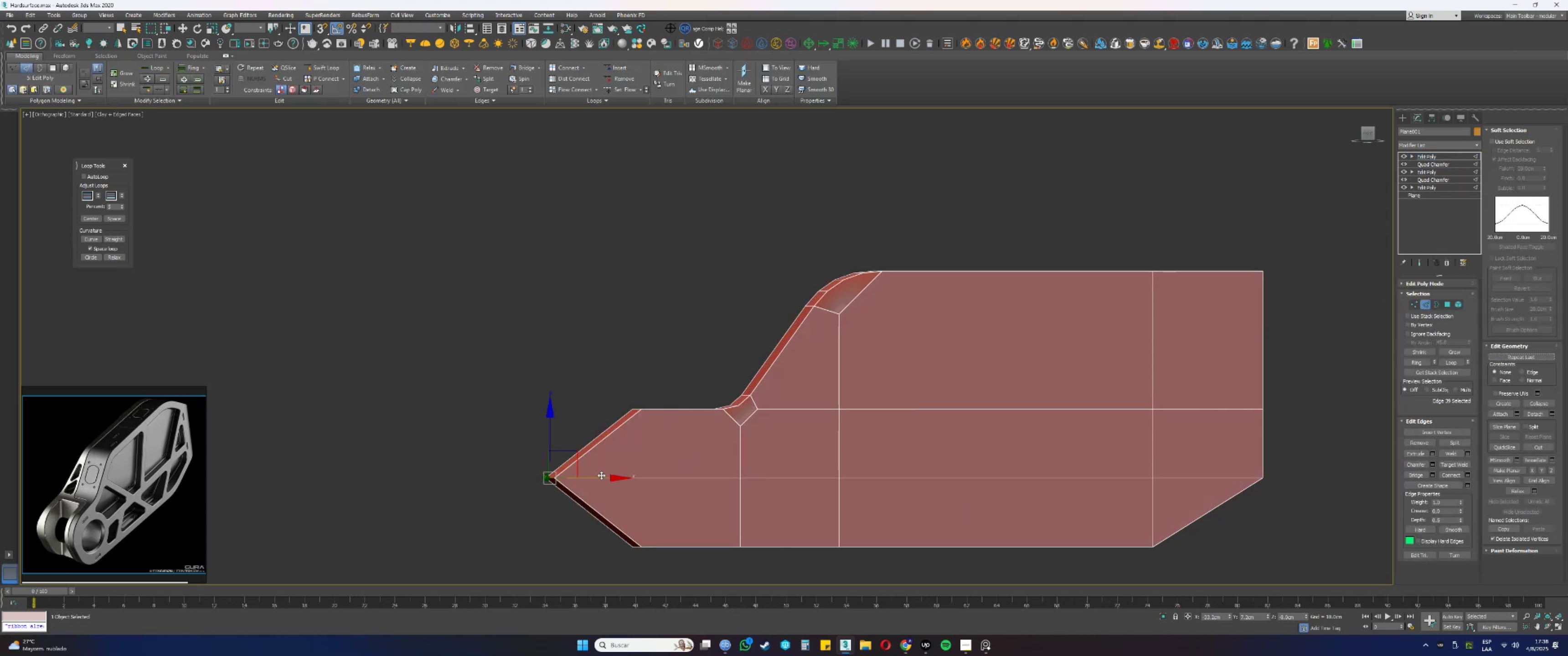 
hold_key(key=AltLeft, duration=0.48)
 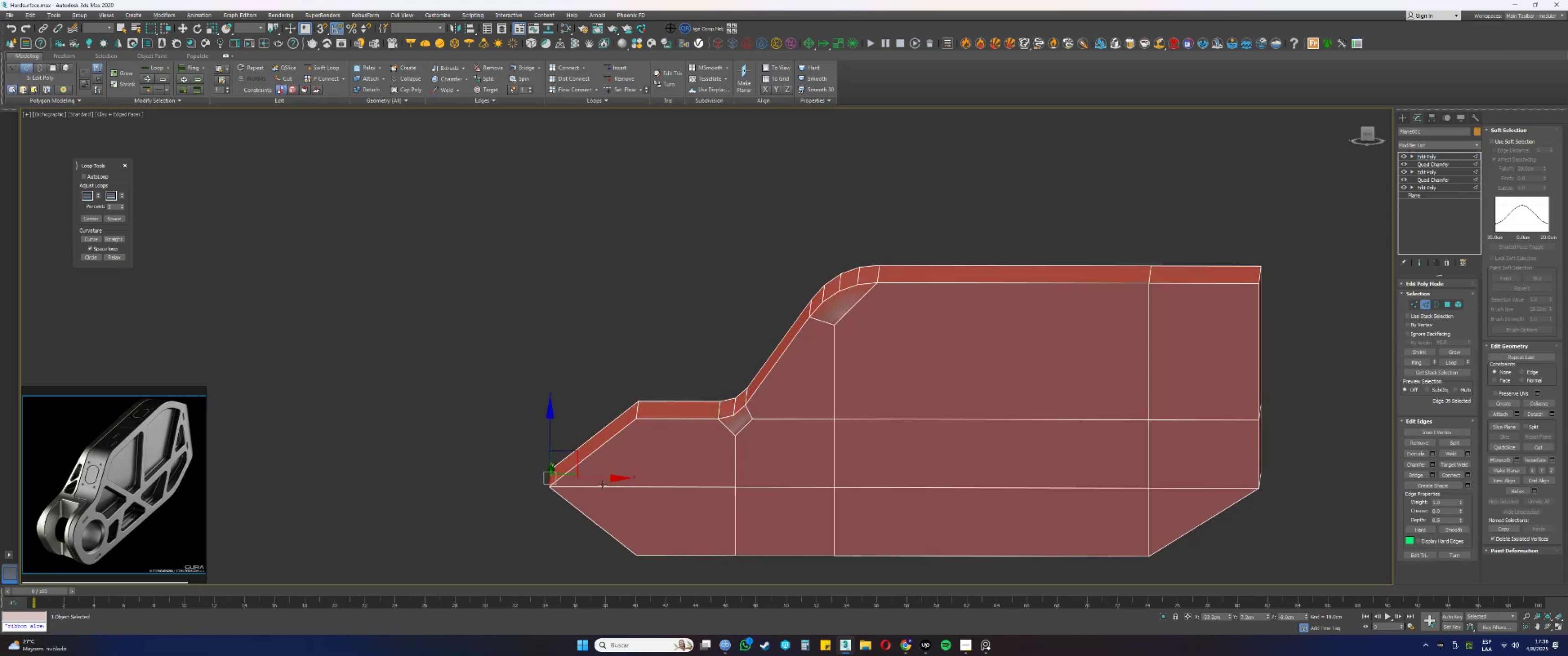 
type(21)
 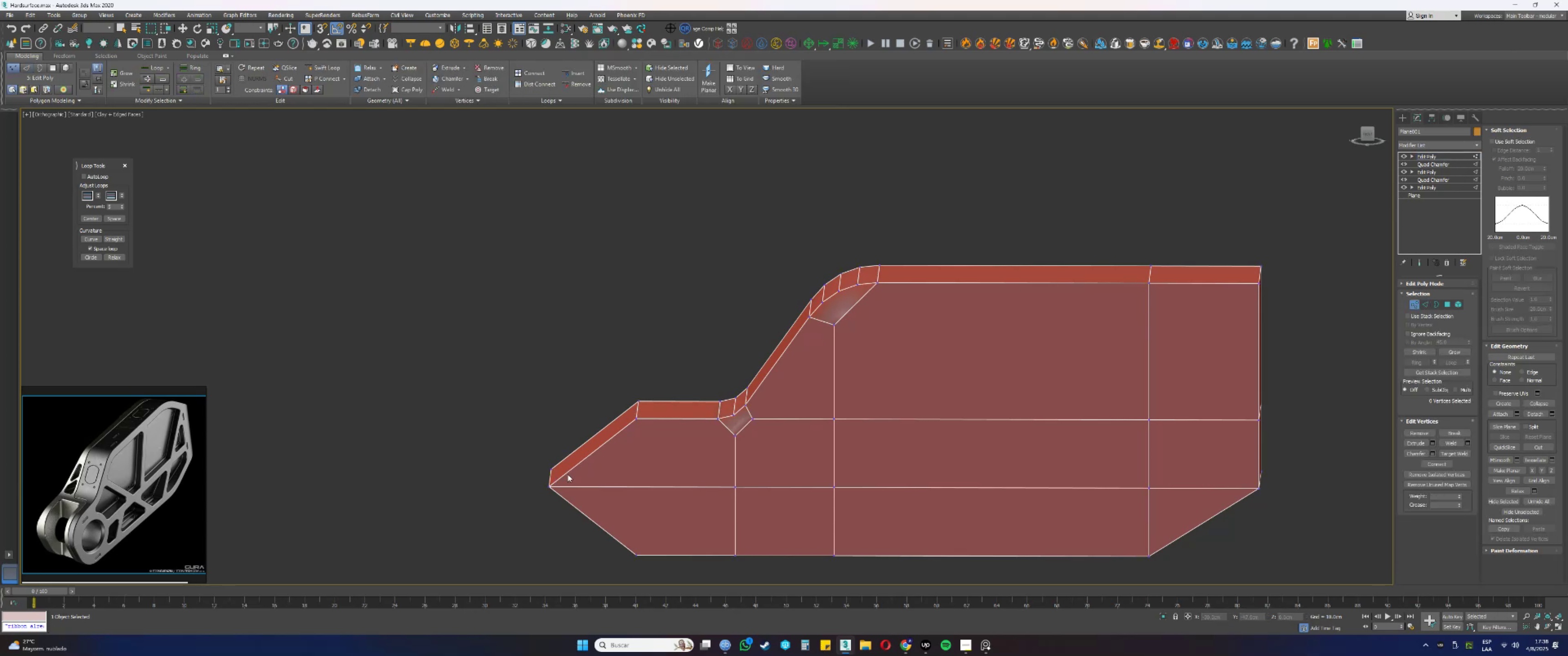 
left_click_drag(start_coordinate=[538, 442], to_coordinate=[576, 507])
 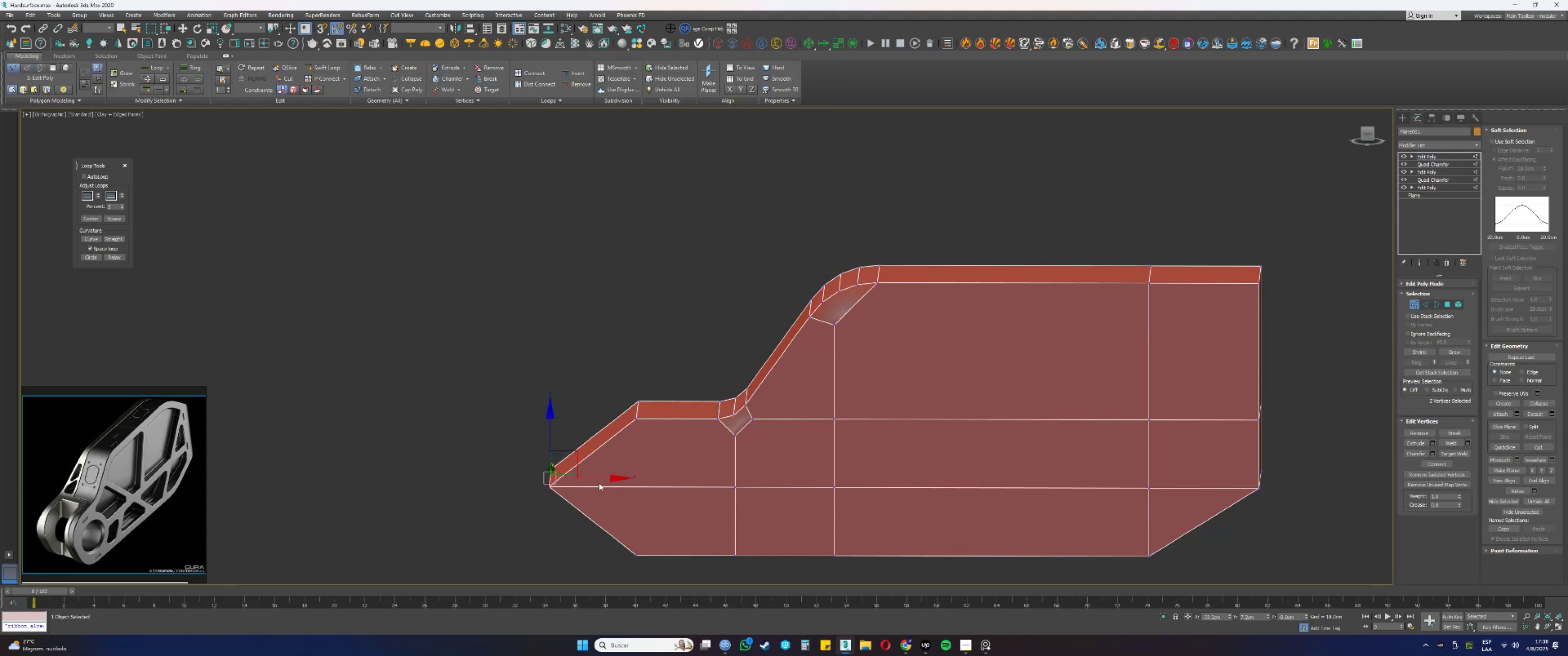 
left_click_drag(start_coordinate=[599, 480], to_coordinate=[492, 468])
 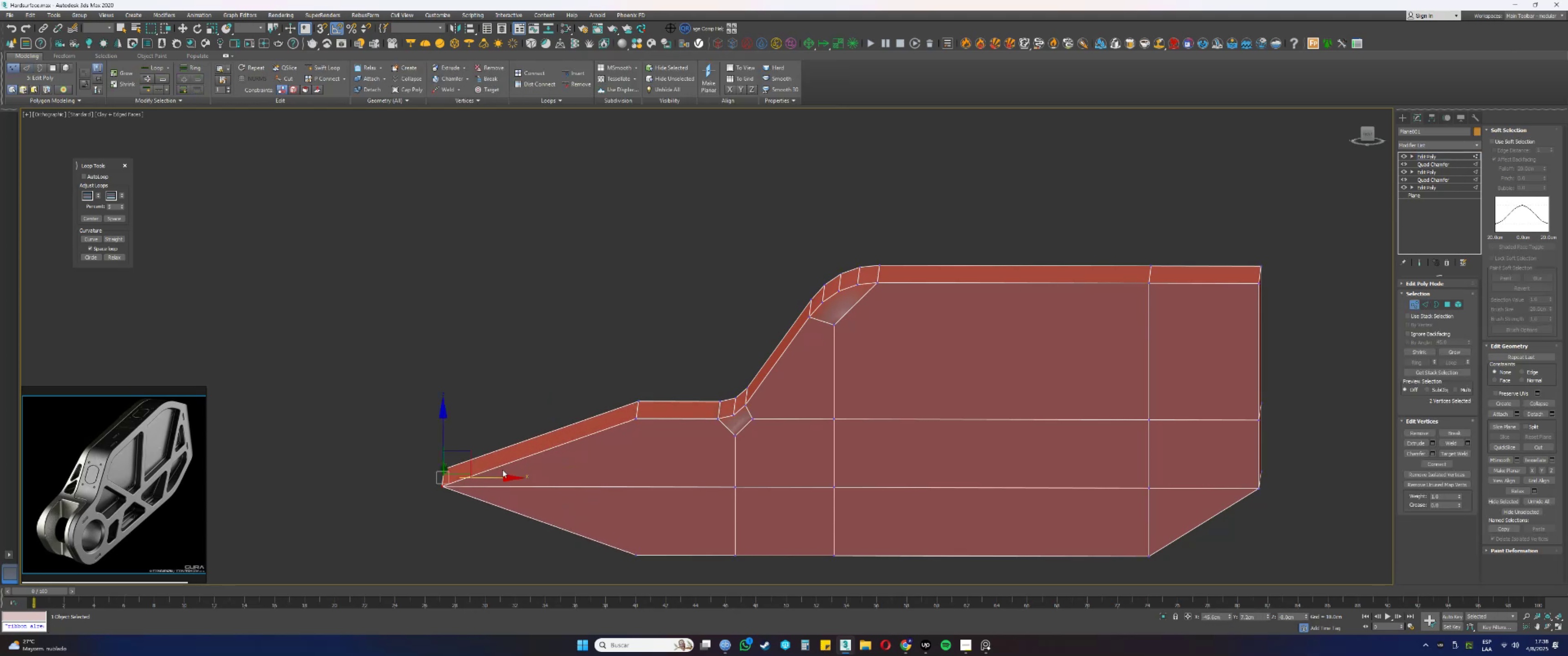 
key(2)
 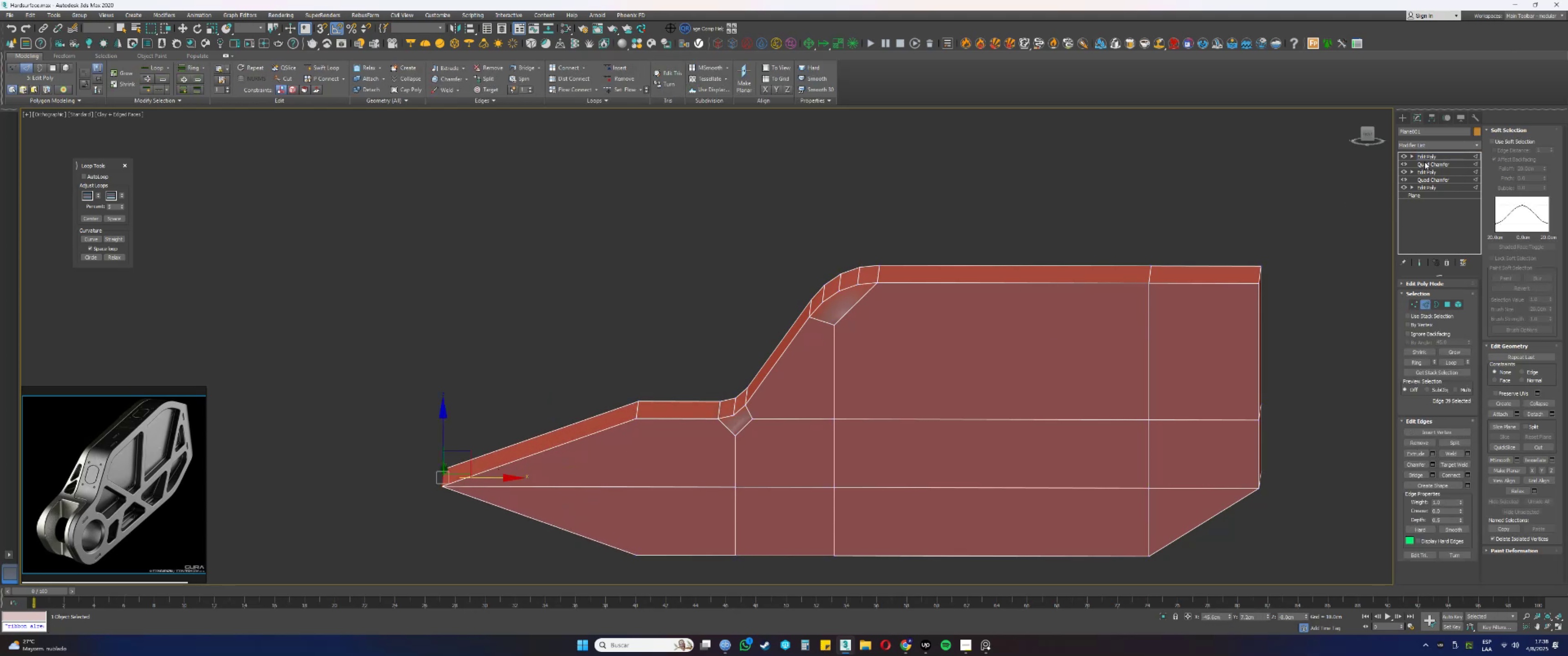 
right_click([1436, 155])
 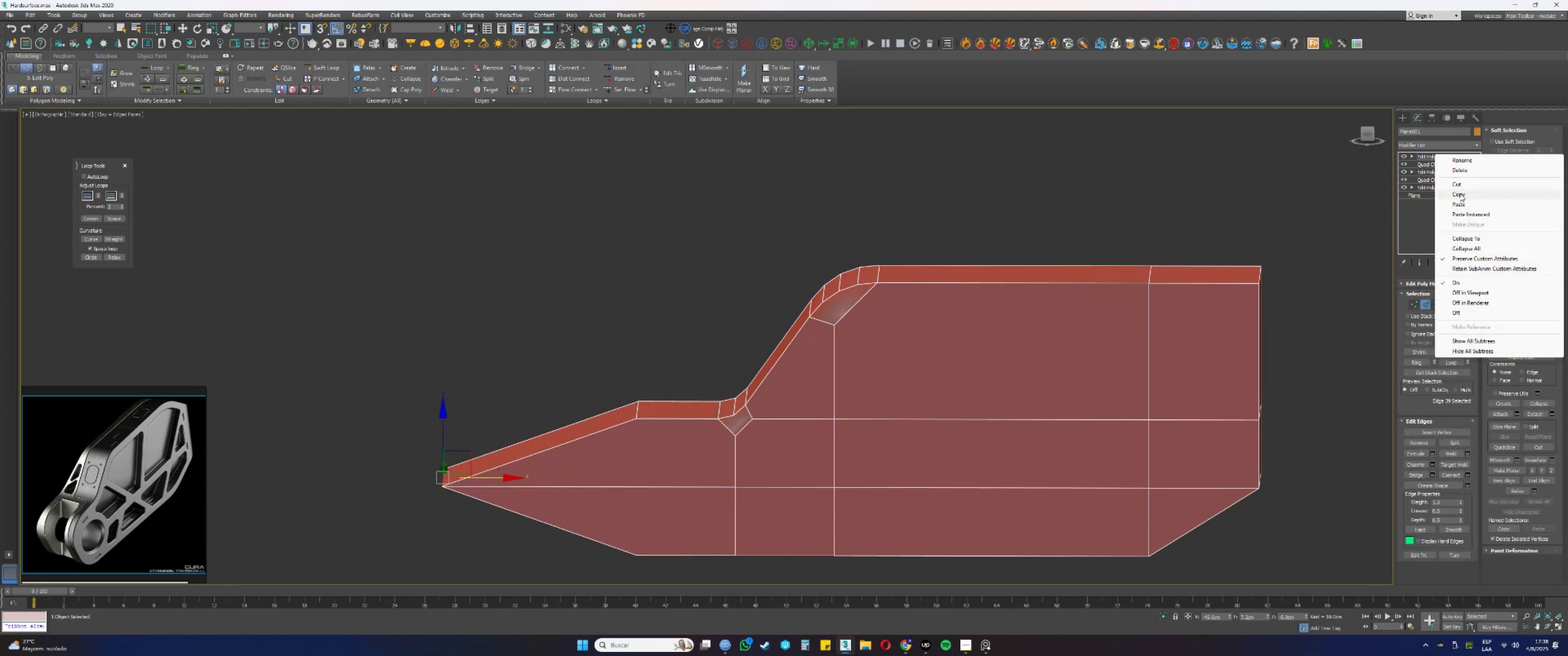 
left_click([1459, 202])
 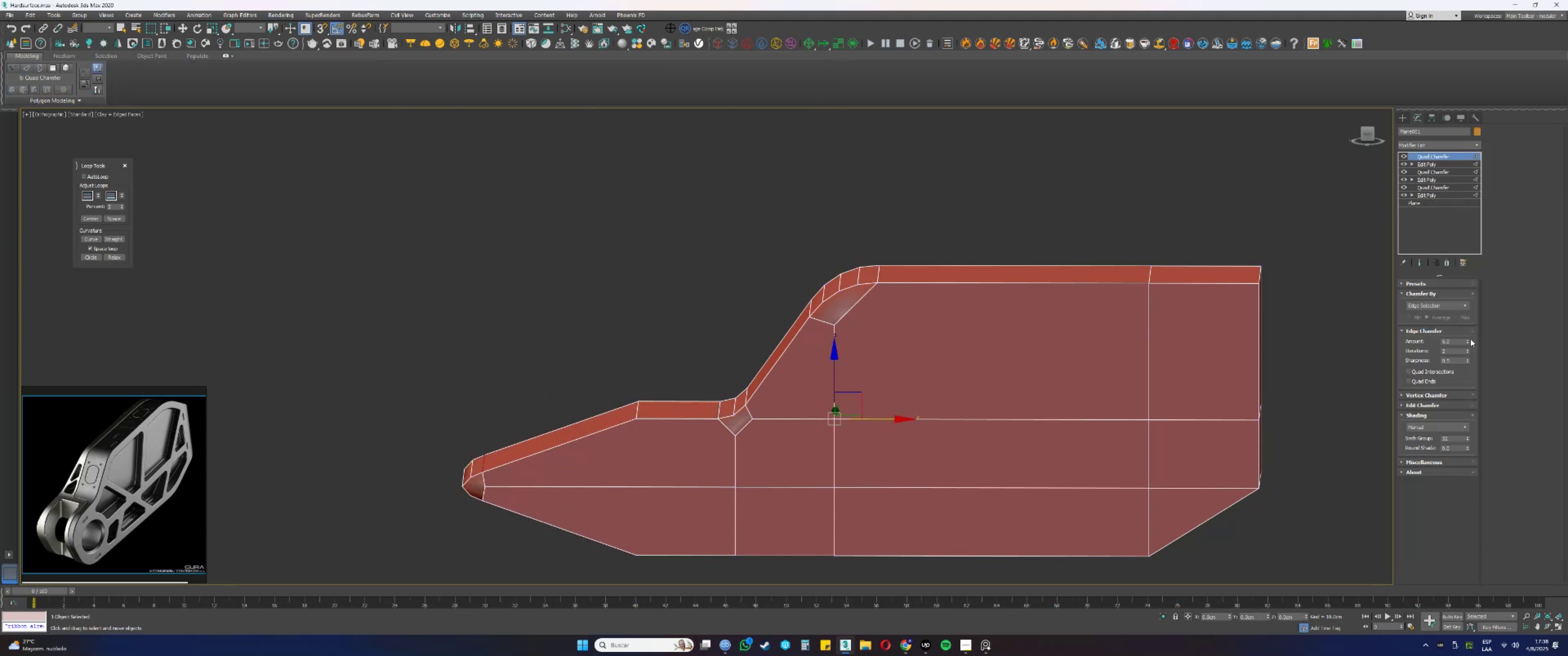 
left_click_drag(start_coordinate=[1468, 341], to_coordinate=[1417, 166])
 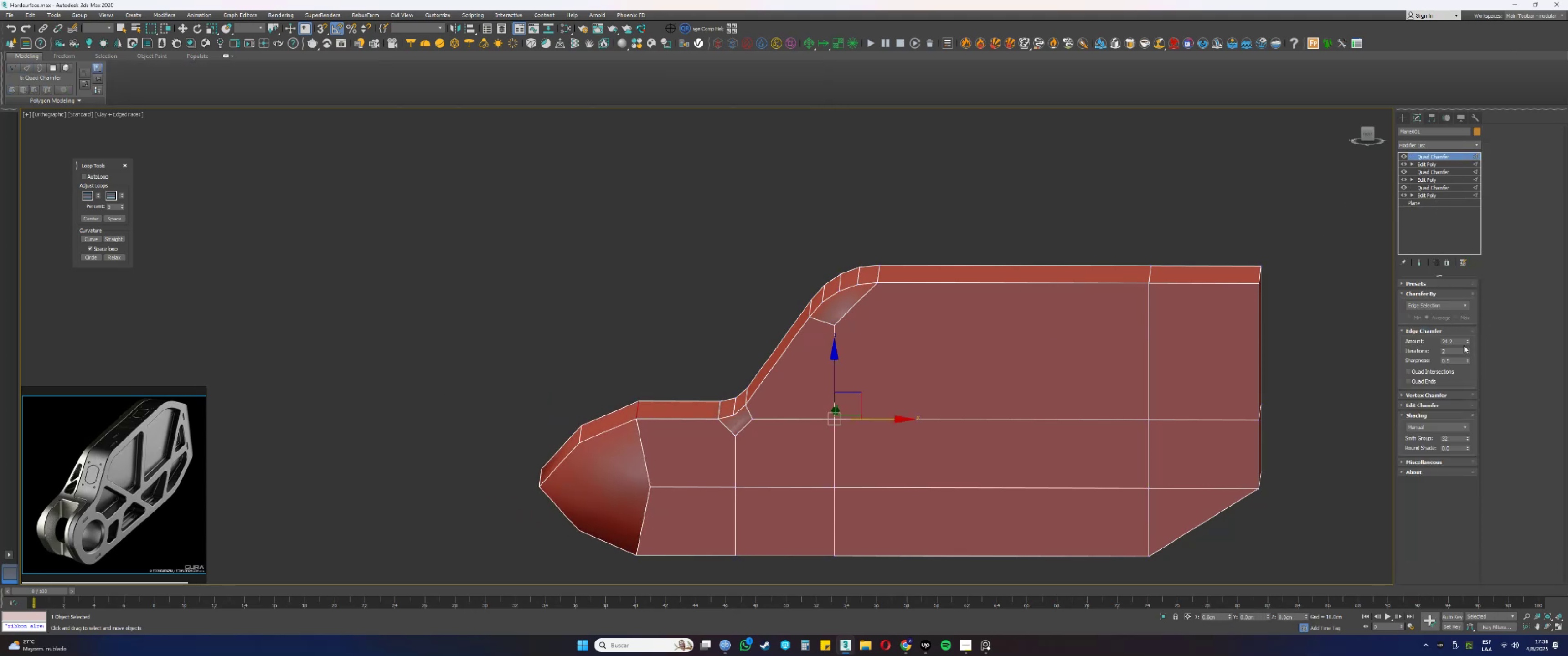 
left_click([1468, 350])
 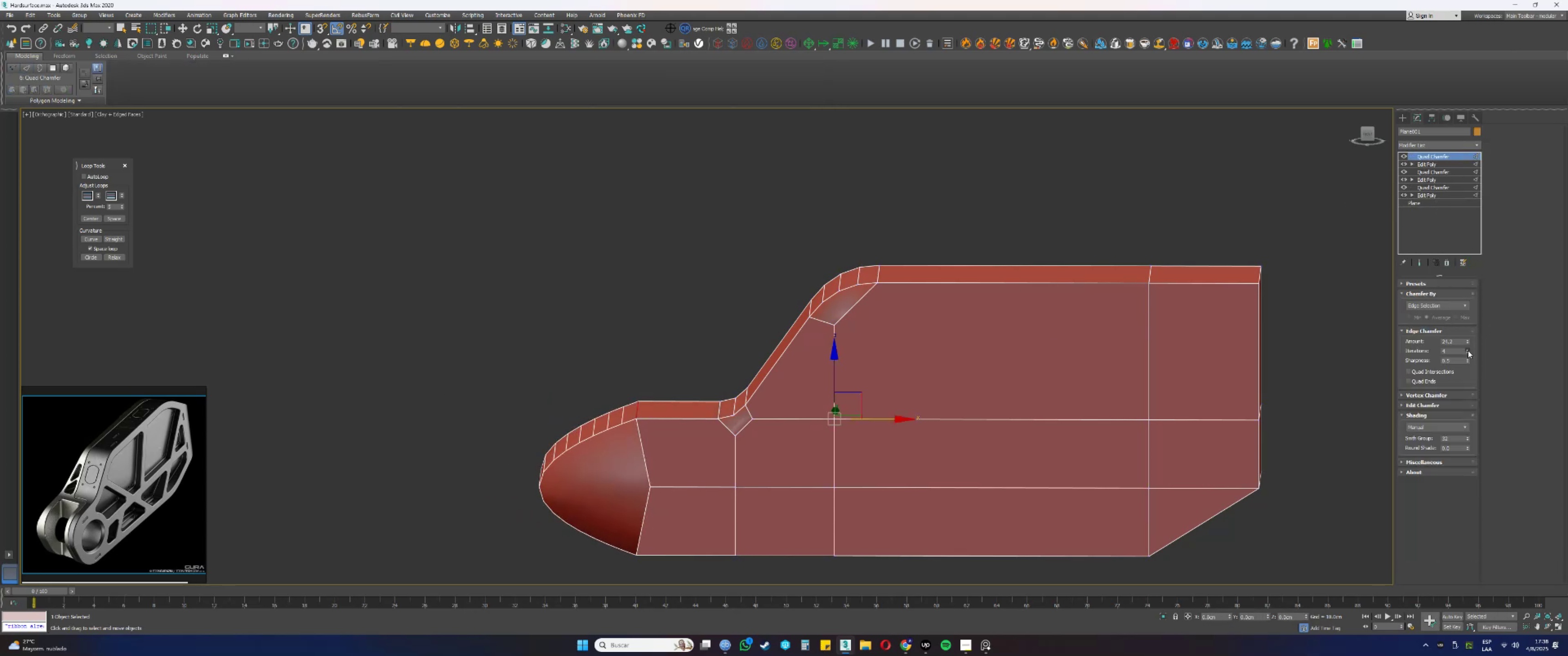 
triple_click([1467, 350])
 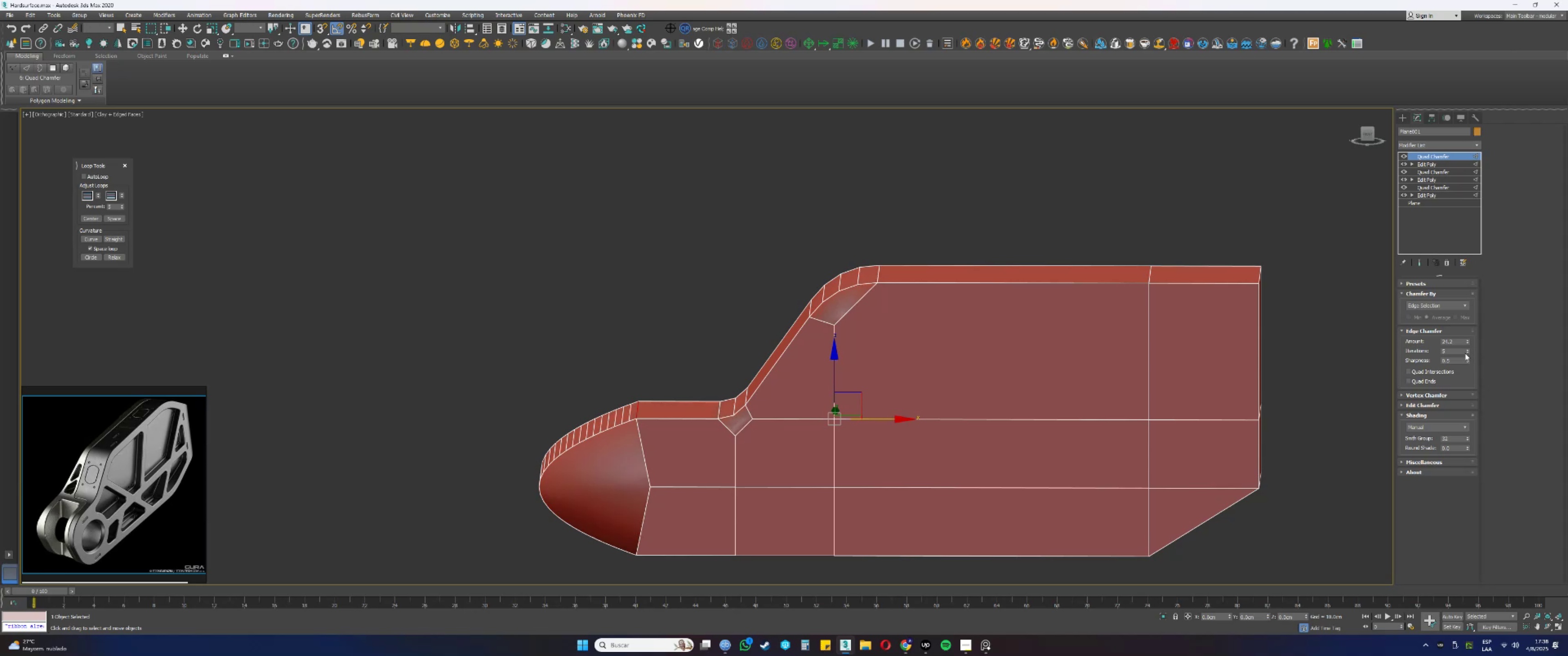 
hold_key(key=AltLeft, duration=0.59)
 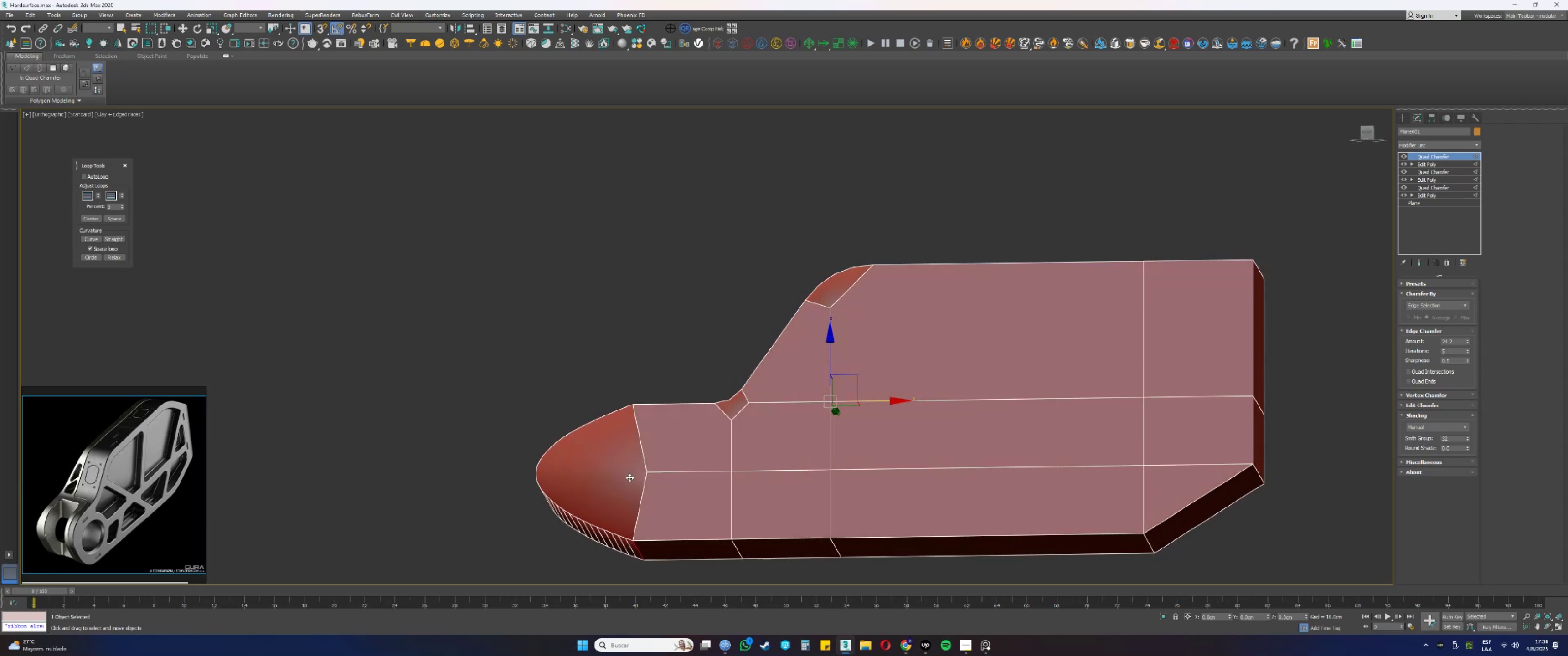 
hold_key(key=AltLeft, duration=1.01)
 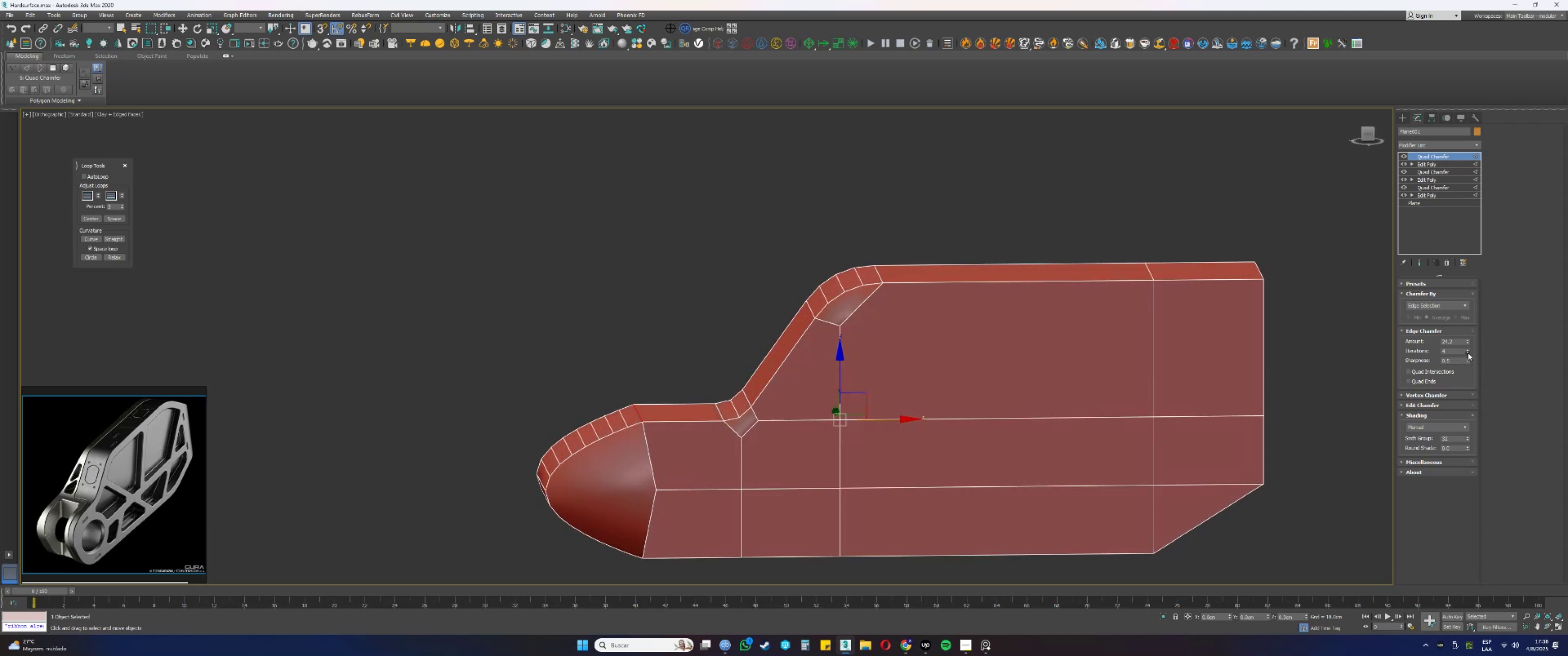 
double_click([1466, 353])
 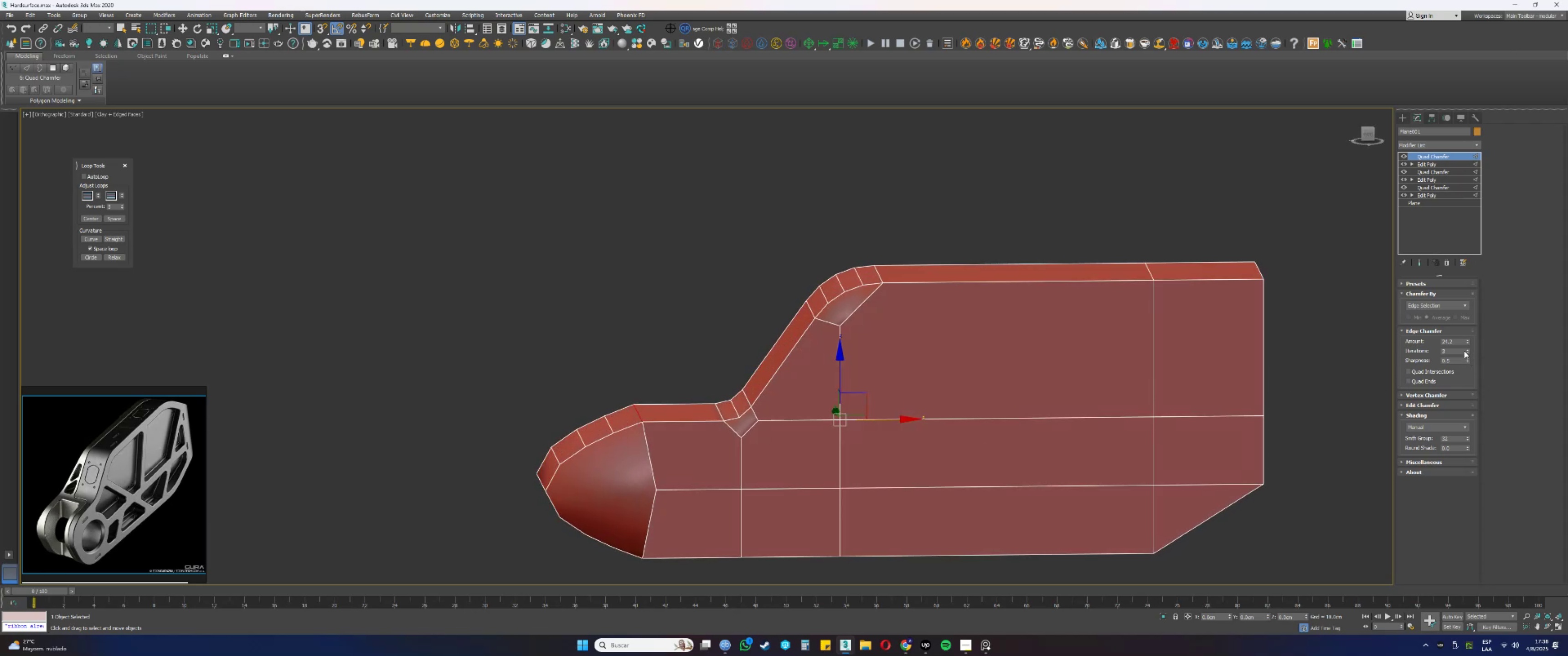 
hold_key(key=AltLeft, duration=0.86)
 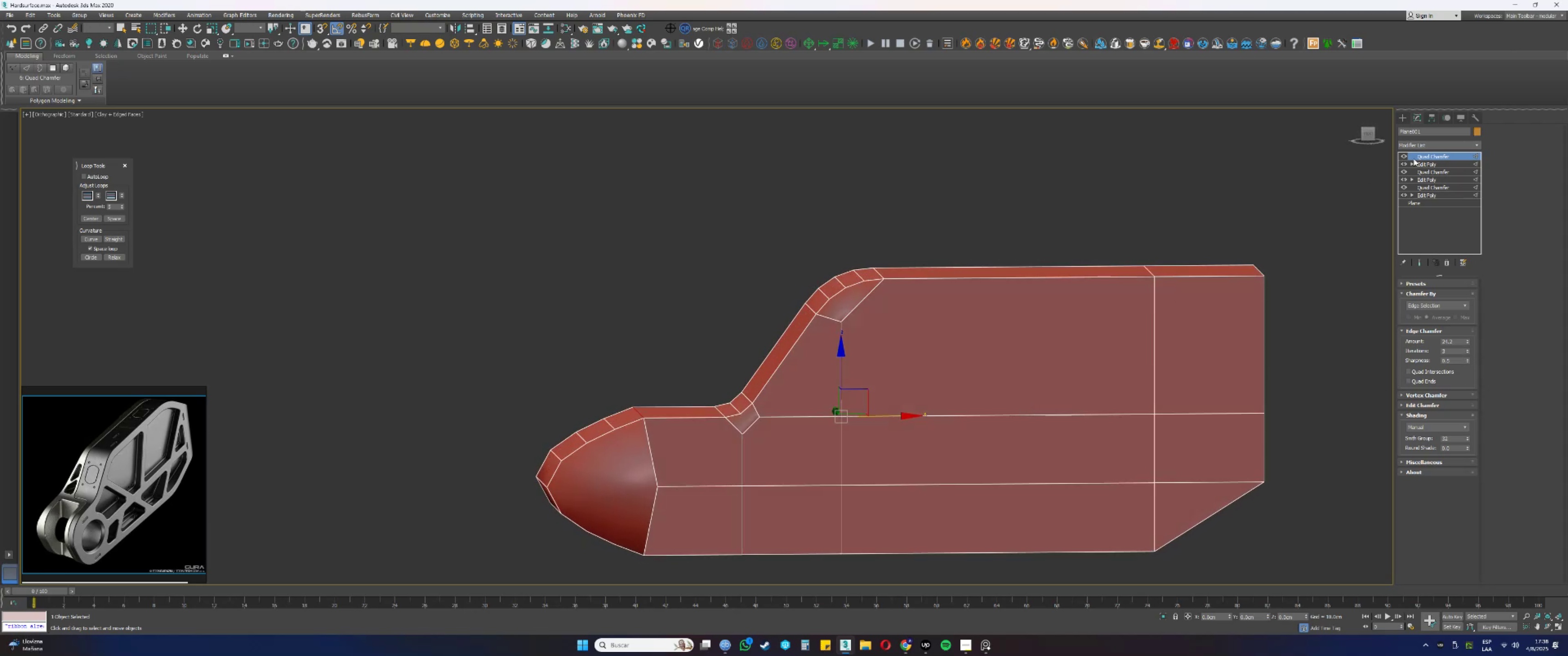 
left_click([1420, 147])
 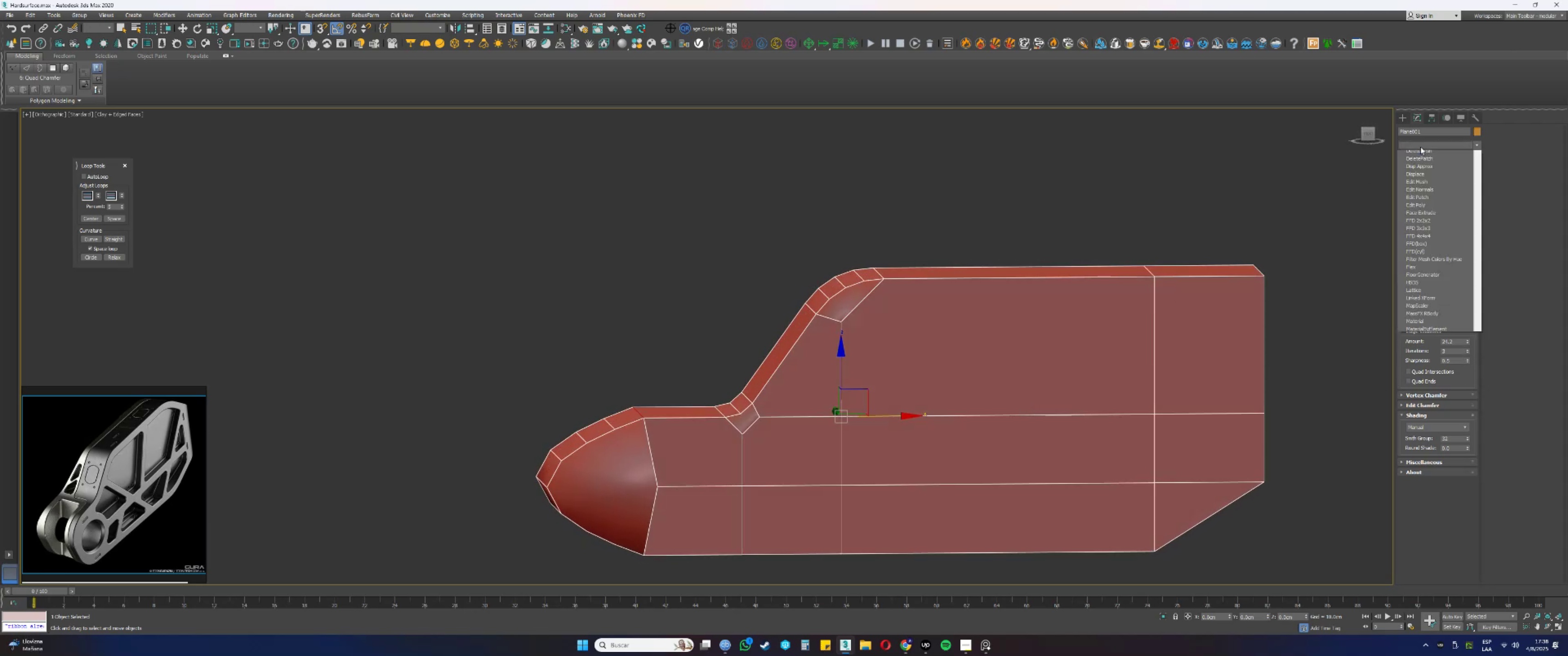 
type(e1)
 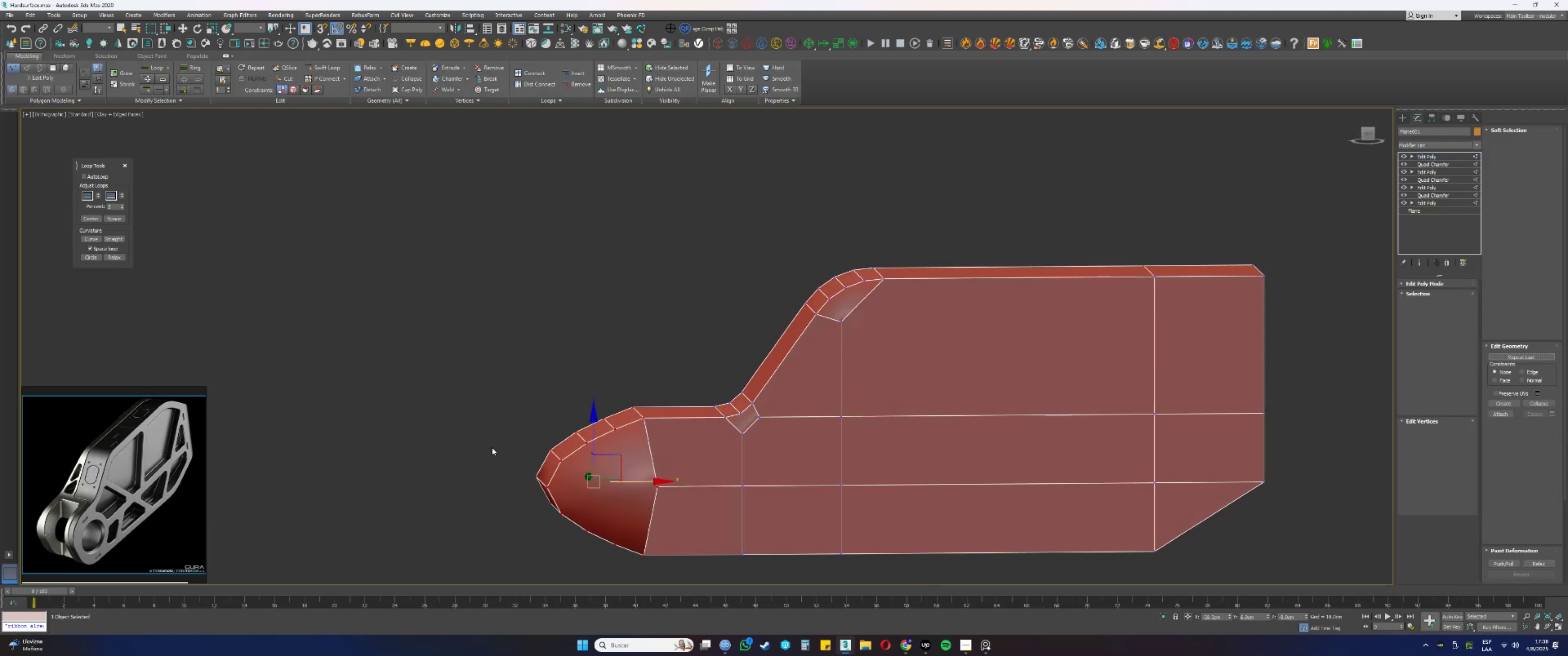 
left_click_drag(start_coordinate=[415, 365], to_coordinate=[658, 616])
 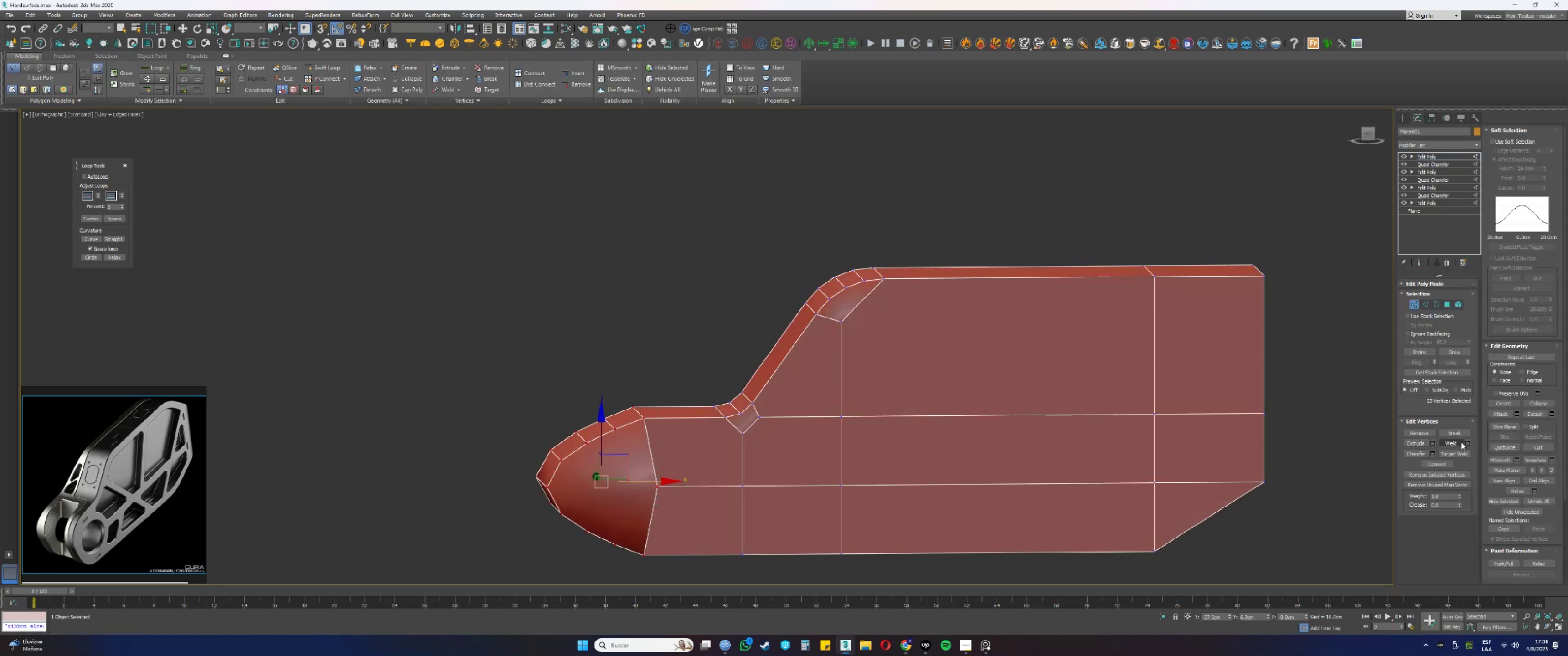 
left_click([1453, 444])
 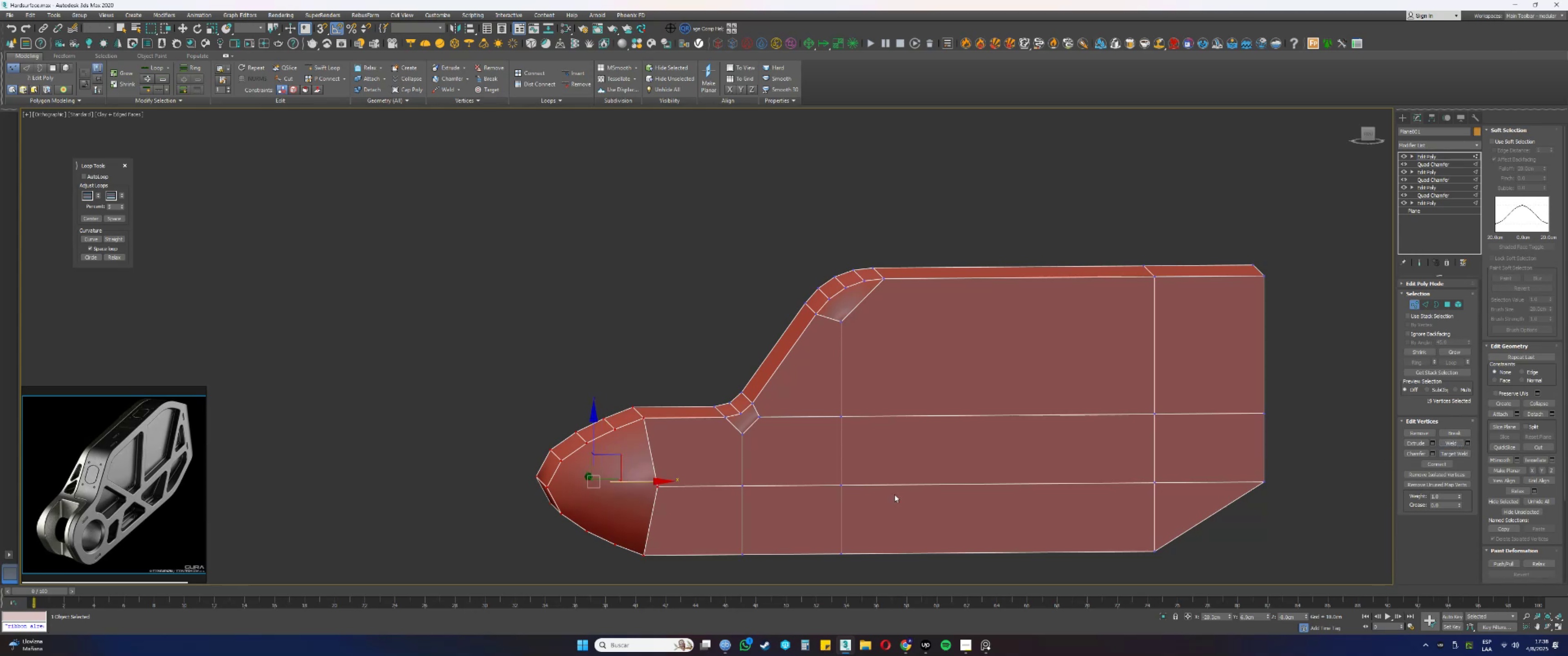 
key(Alt+AltLeft)
 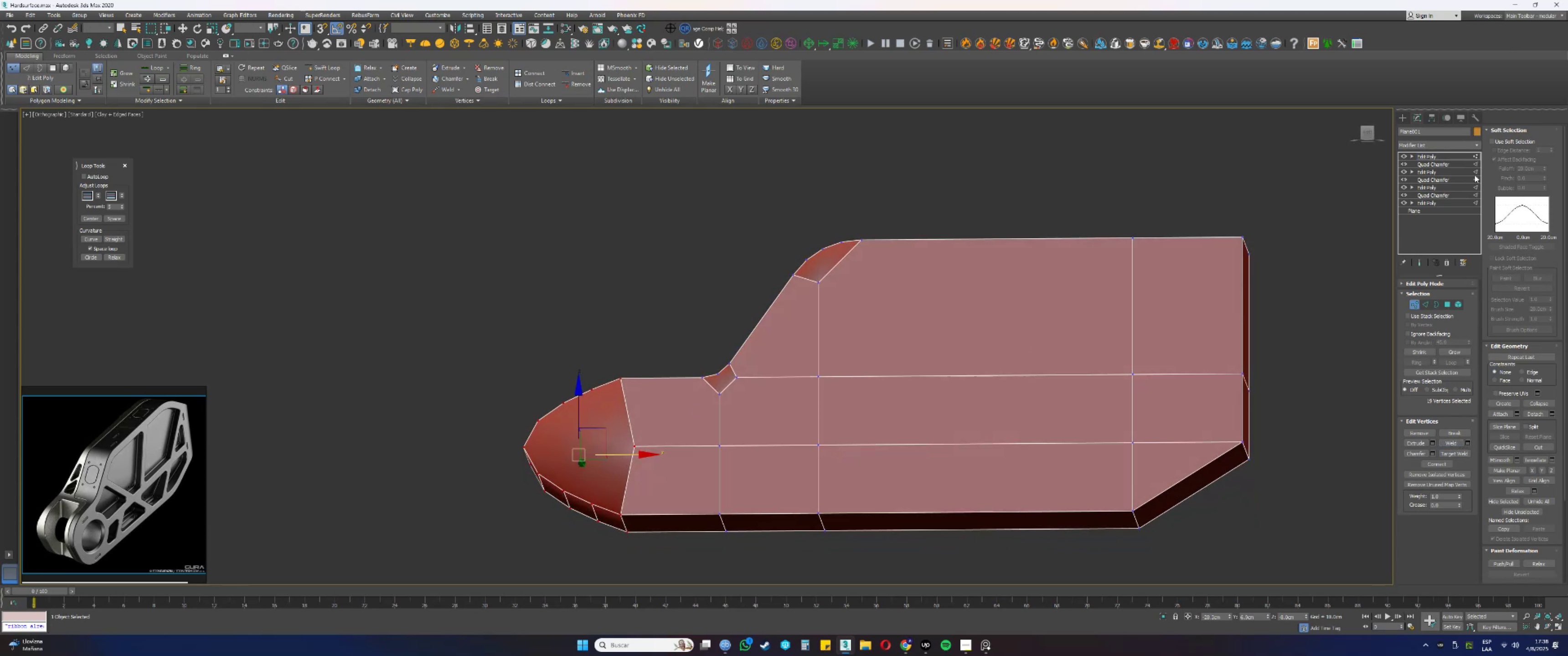 
left_click([1449, 145])
 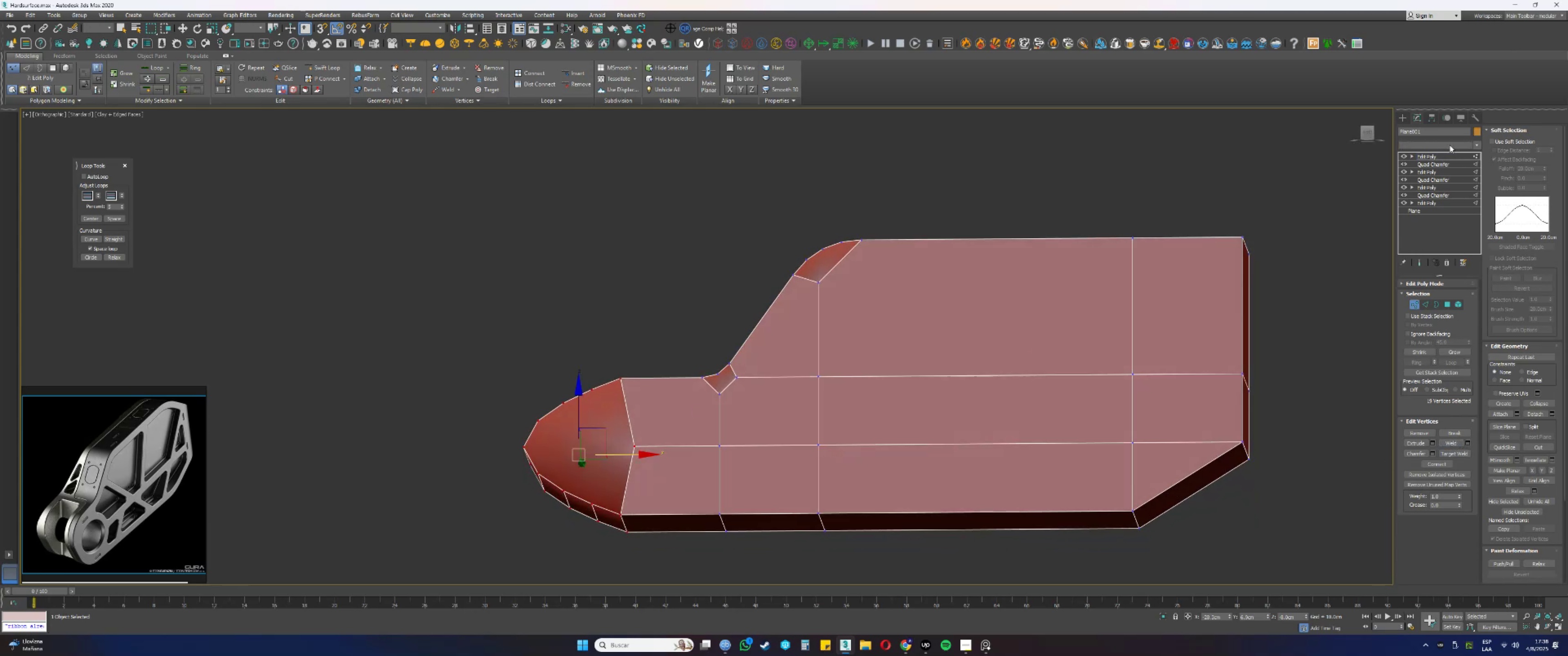 
key(F)
 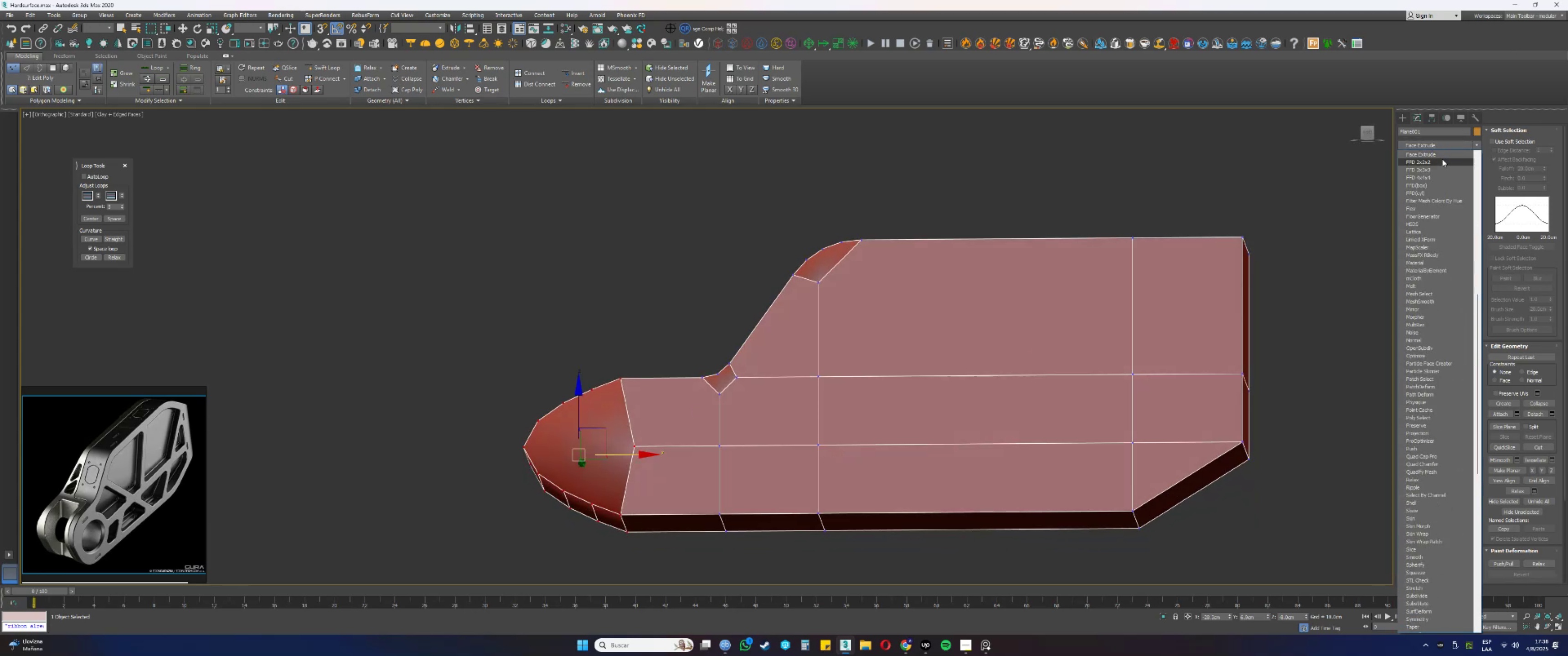 
left_click([1441, 161])
 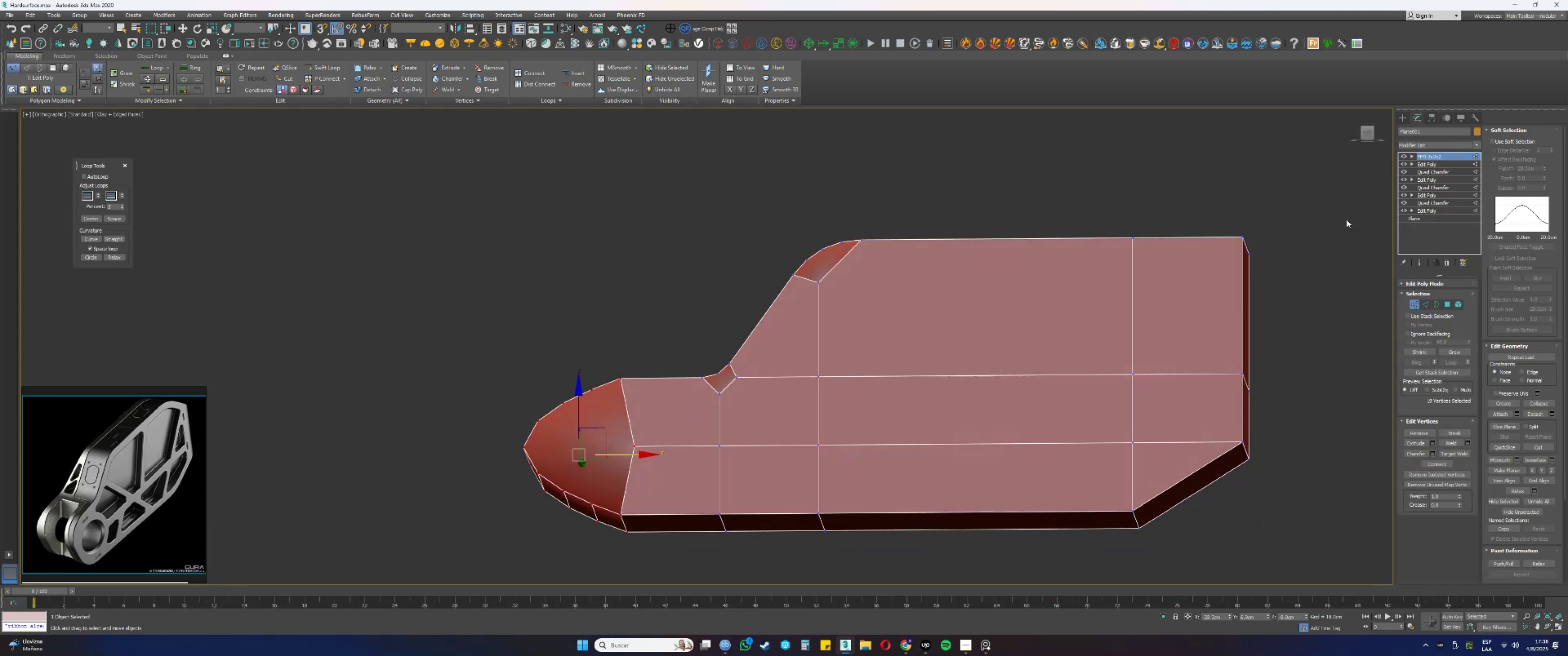 
key(1)
 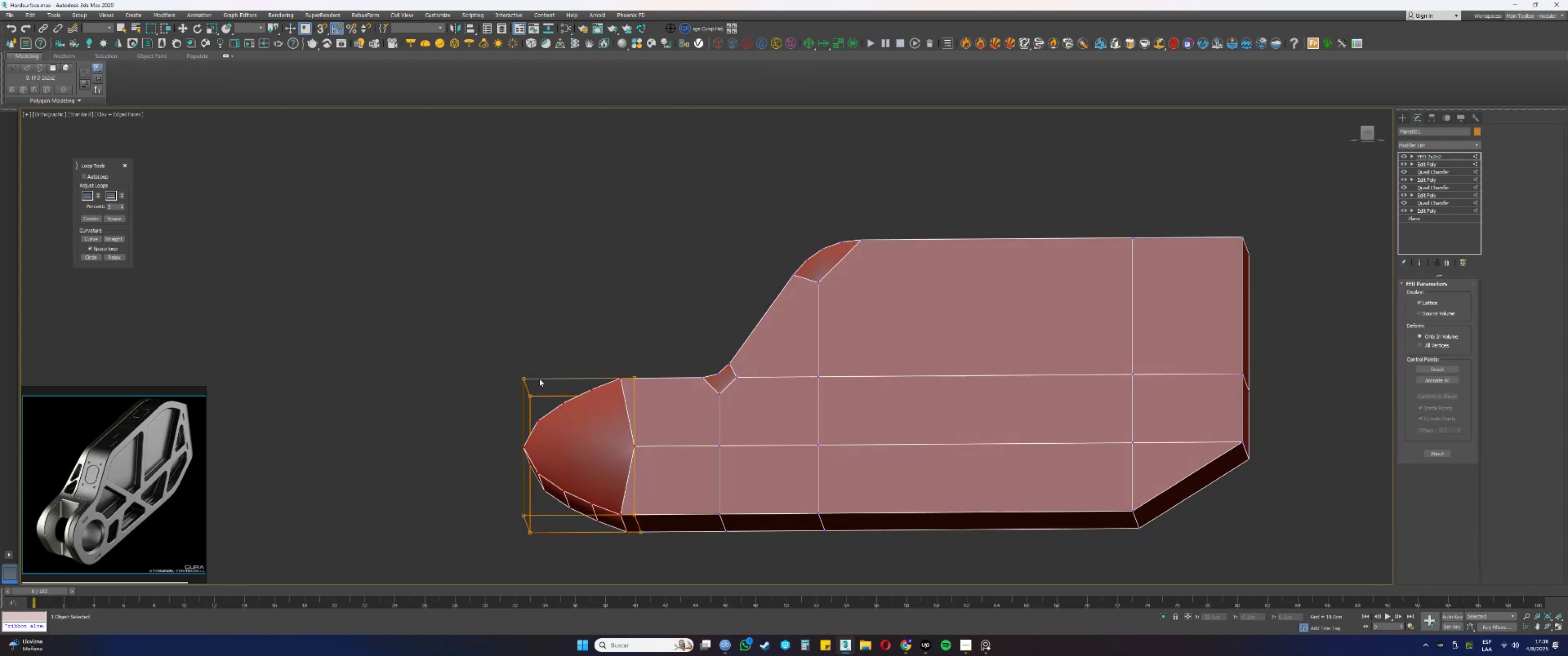 
left_click_drag(start_coordinate=[472, 321], to_coordinate=[574, 620])
 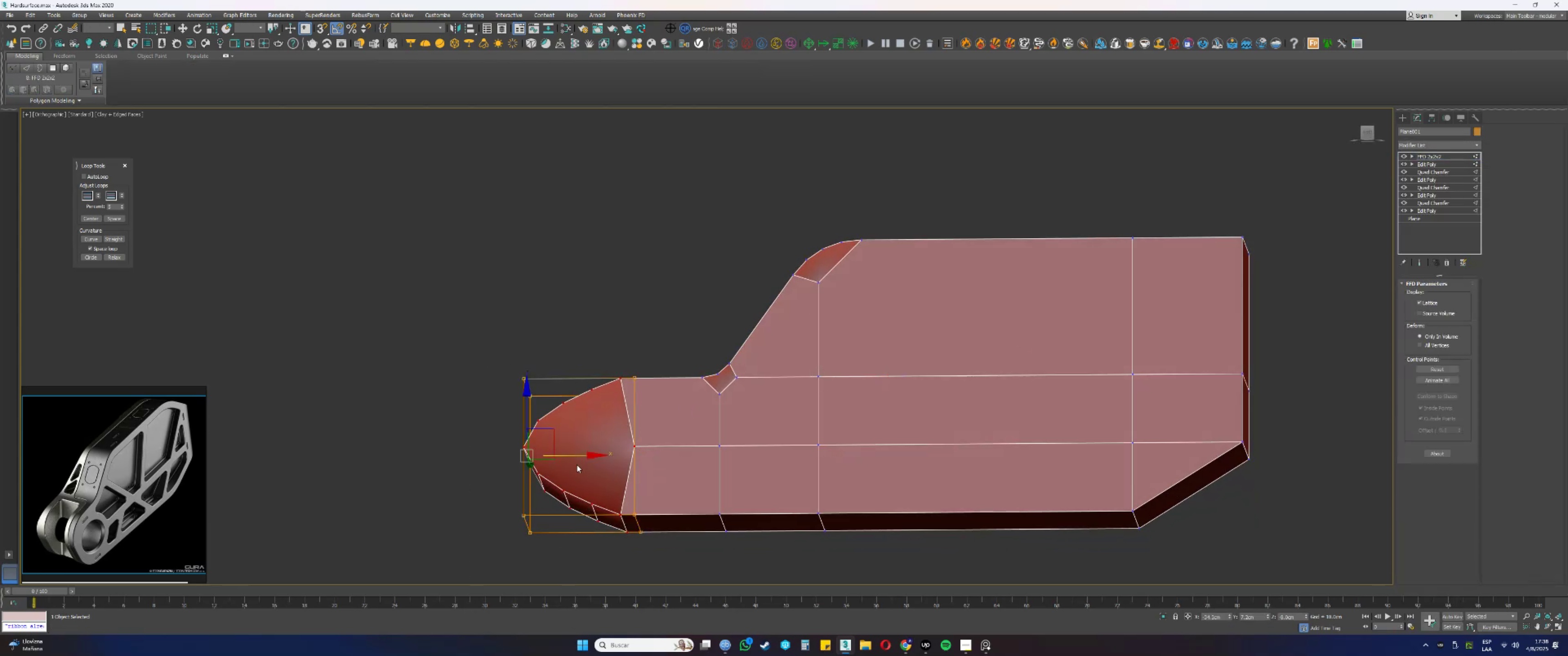 
left_click_drag(start_coordinate=[575, 454], to_coordinate=[632, 459])
 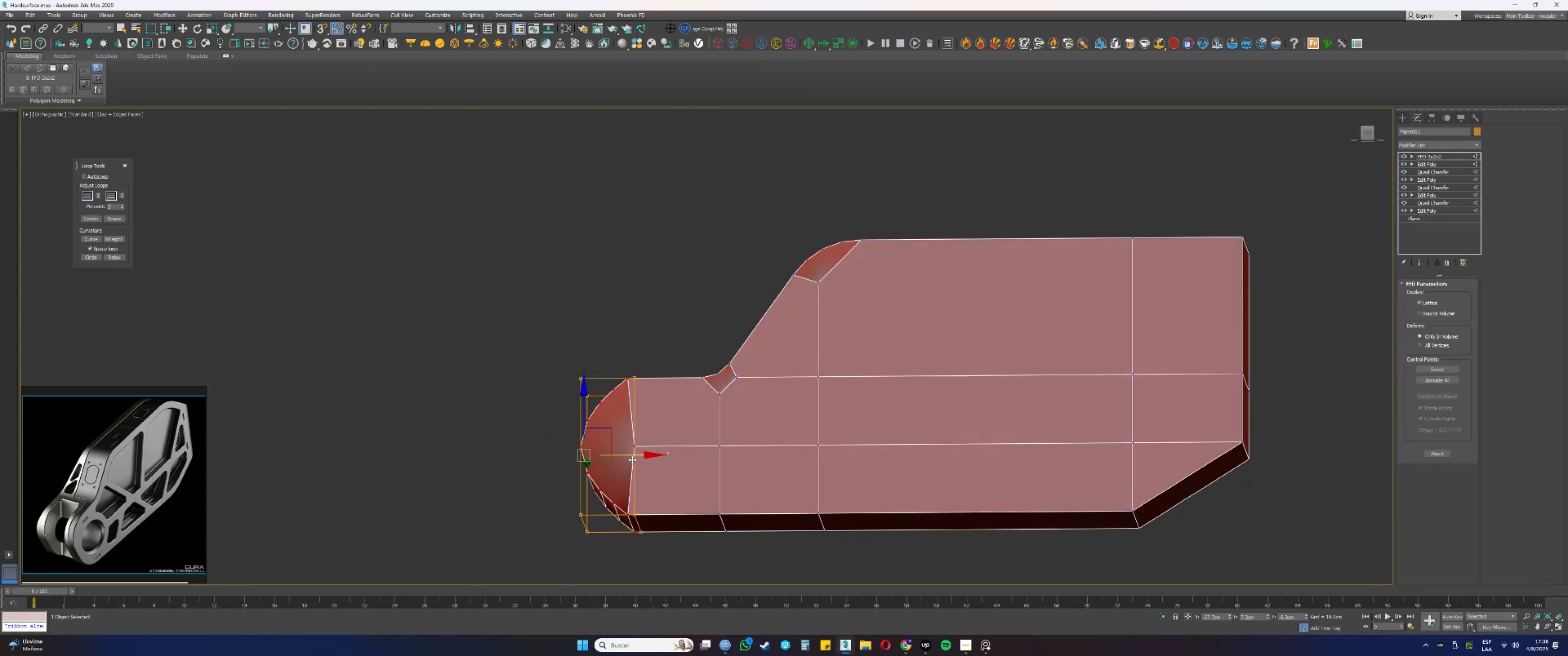 
hold_key(key=AltLeft, duration=0.48)
 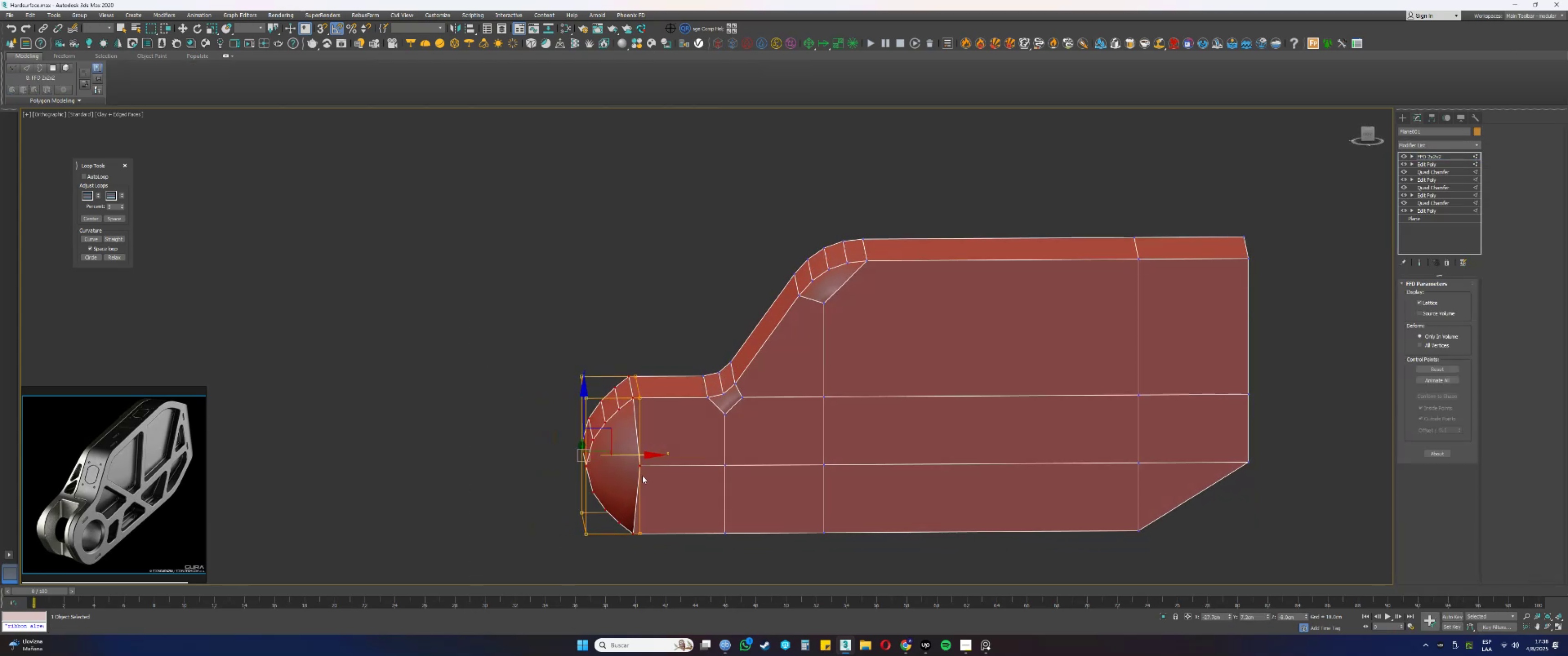 
key(Alt+AltLeft)
 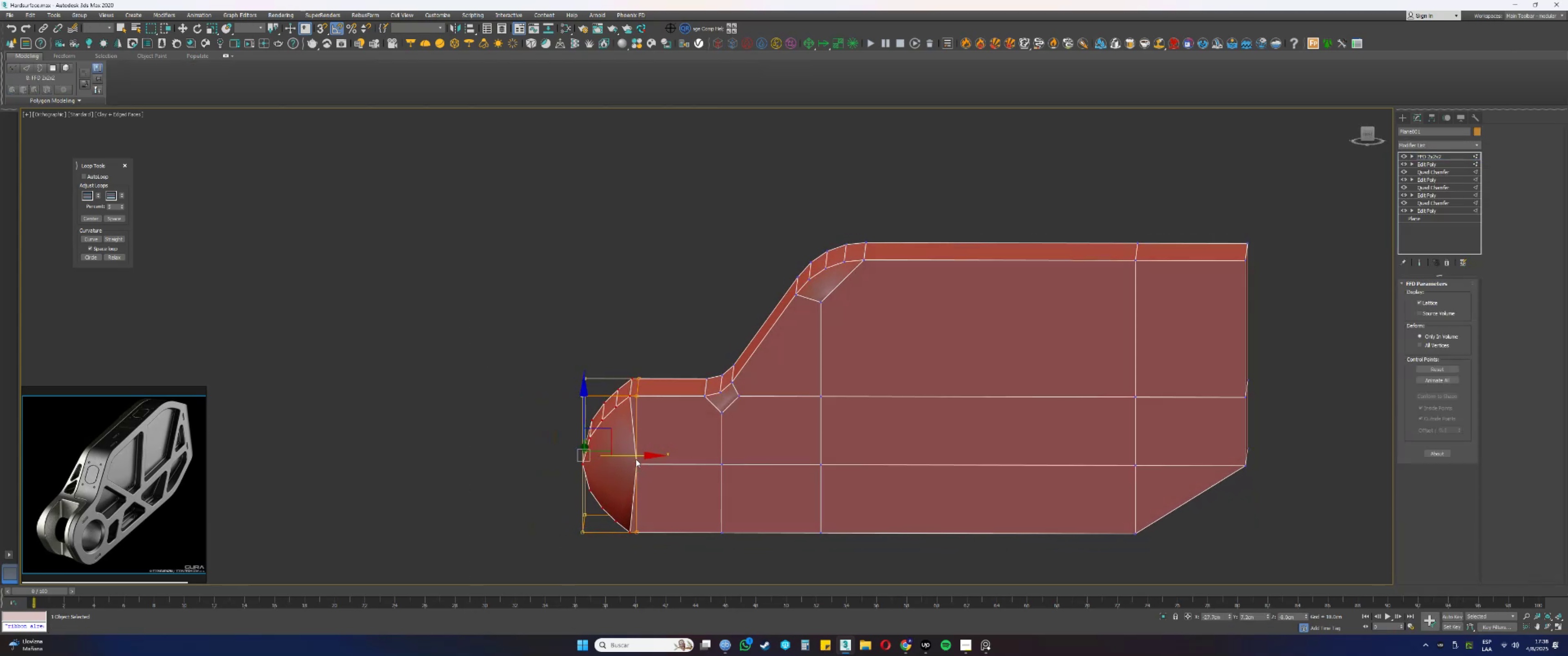 
left_click_drag(start_coordinate=[635, 455], to_coordinate=[619, 451])
 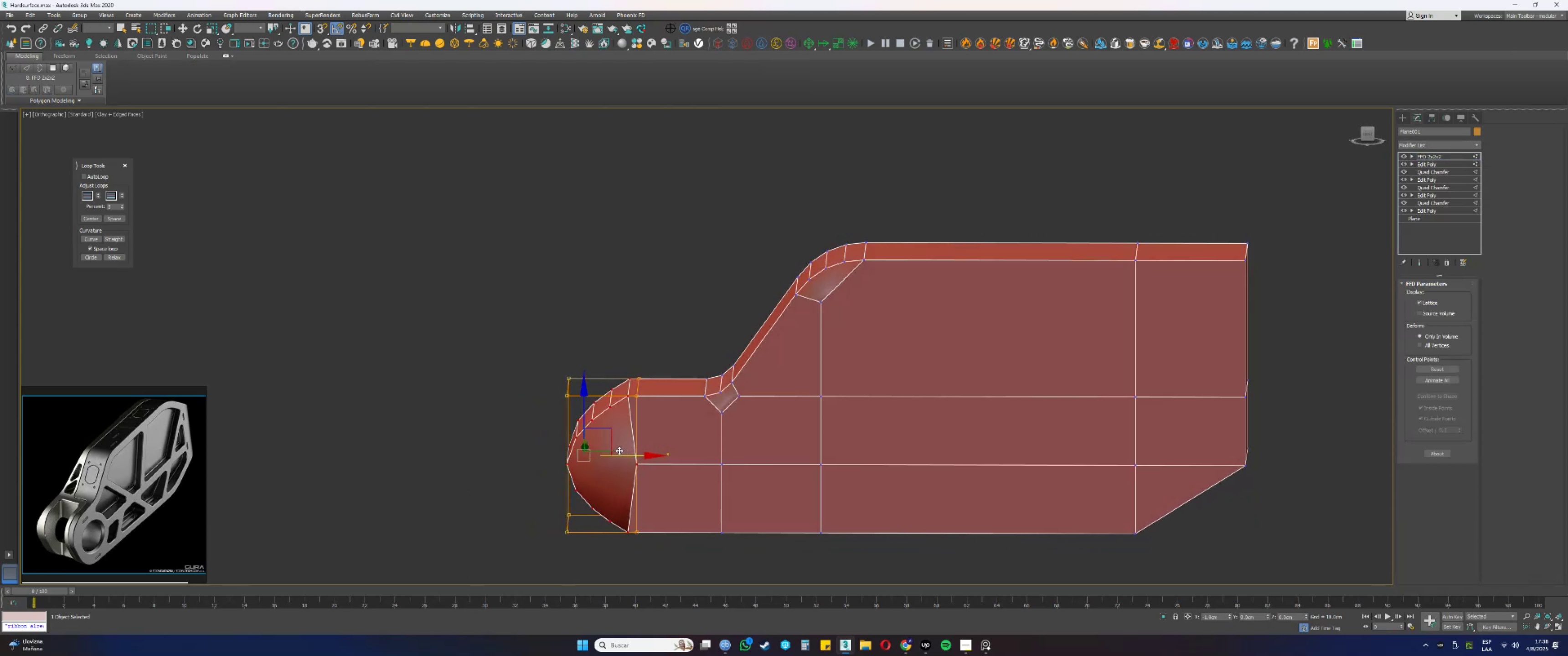 
hold_key(key=AltLeft, duration=1.25)
 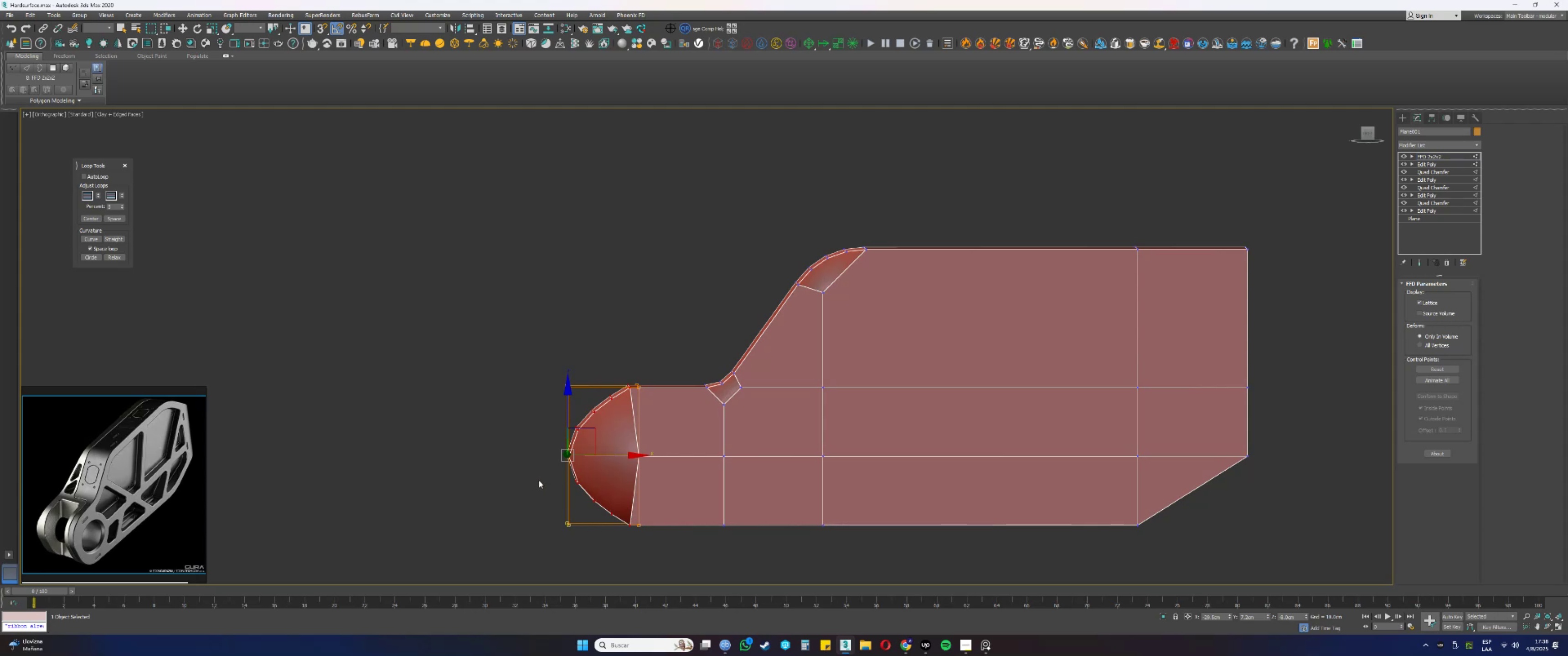 
wait(5.17)
 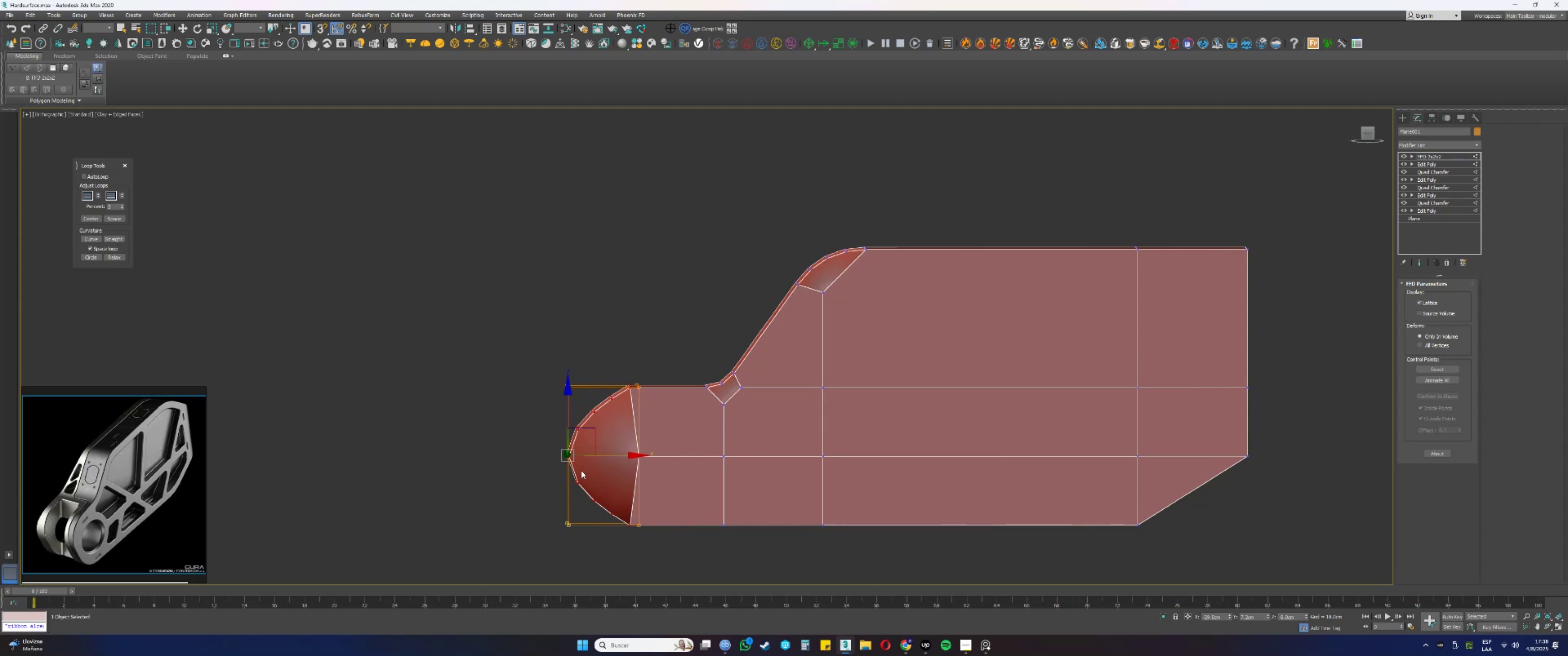 
left_click([1449, 265])
 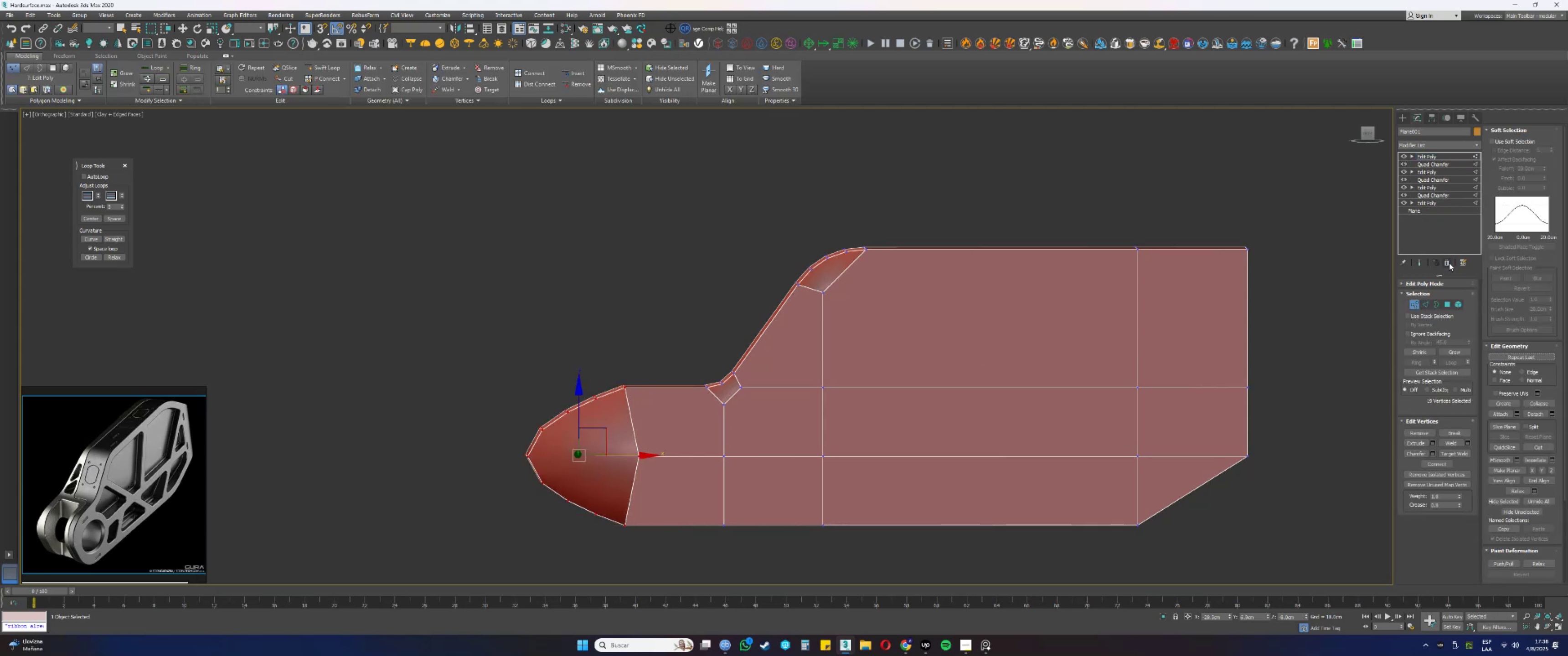 
left_click([1449, 263])
 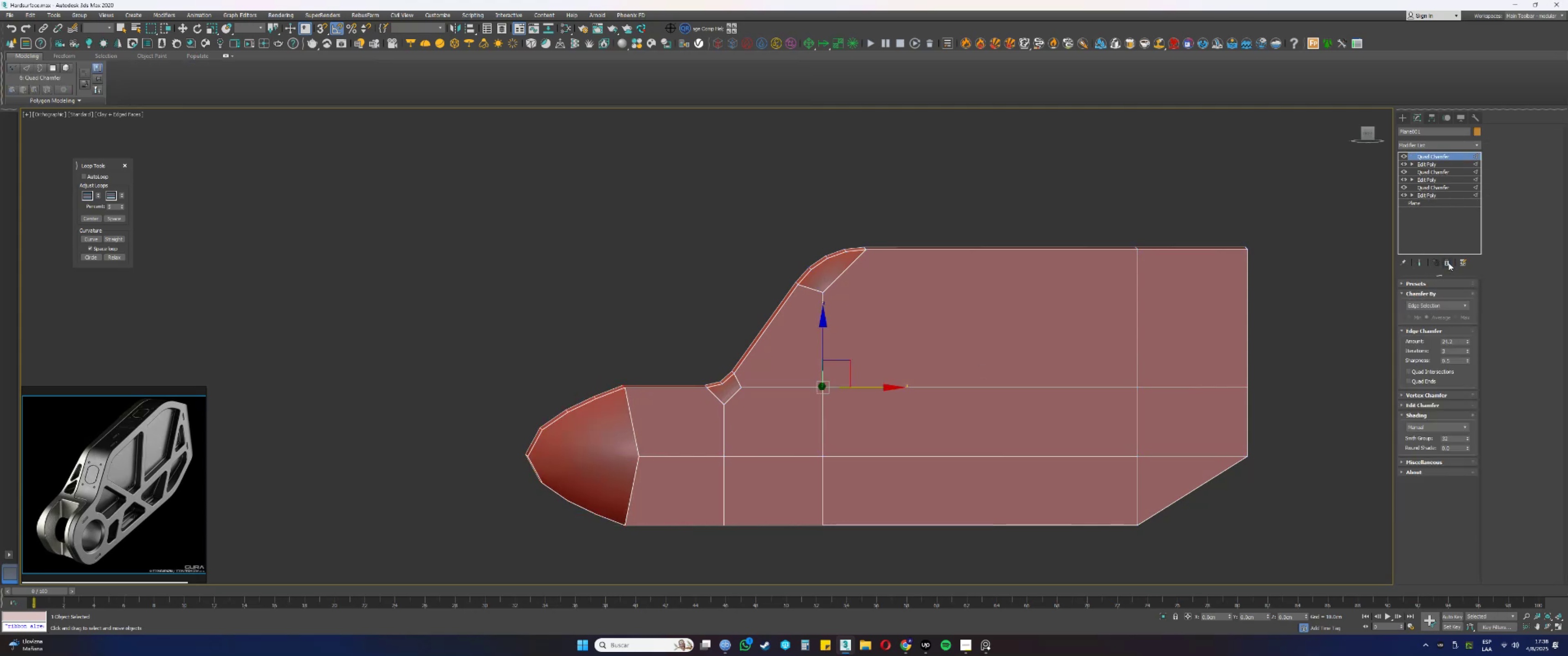 
left_click([1449, 263])
 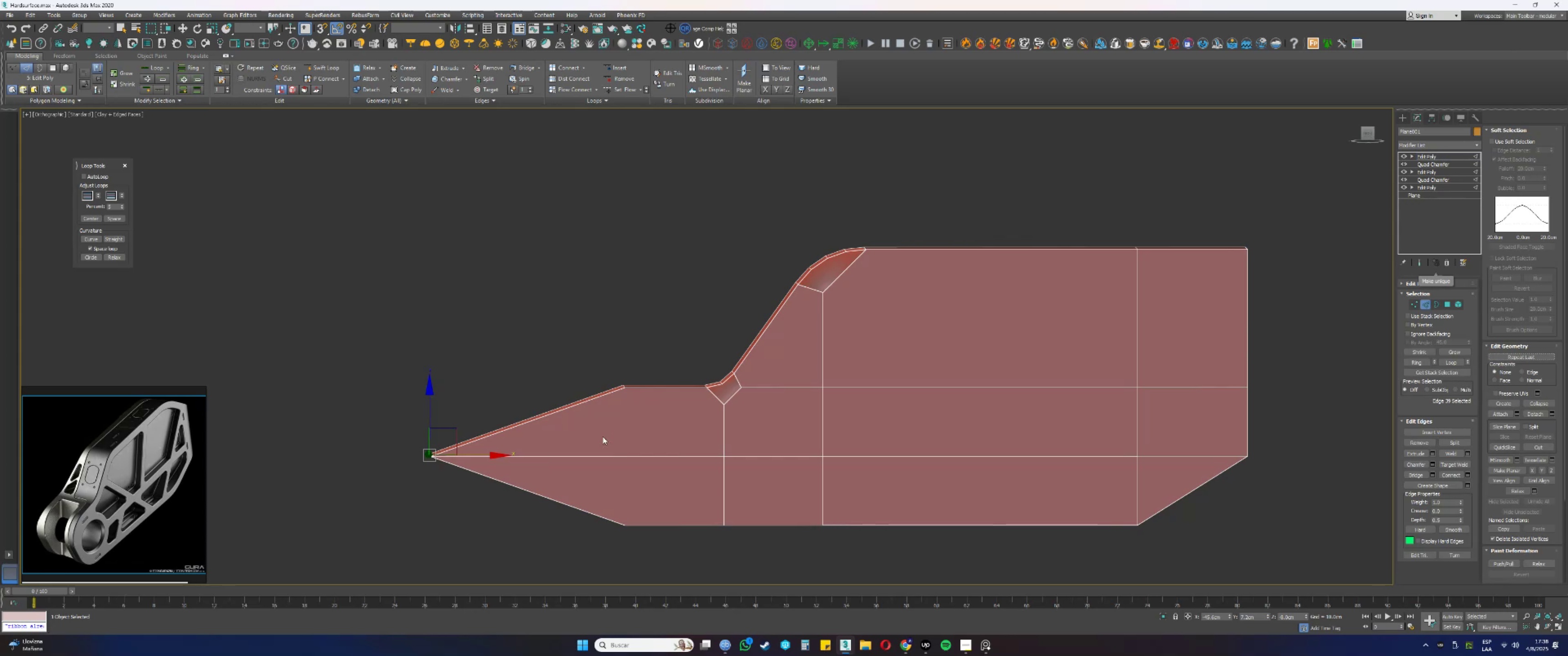 
type(111)
 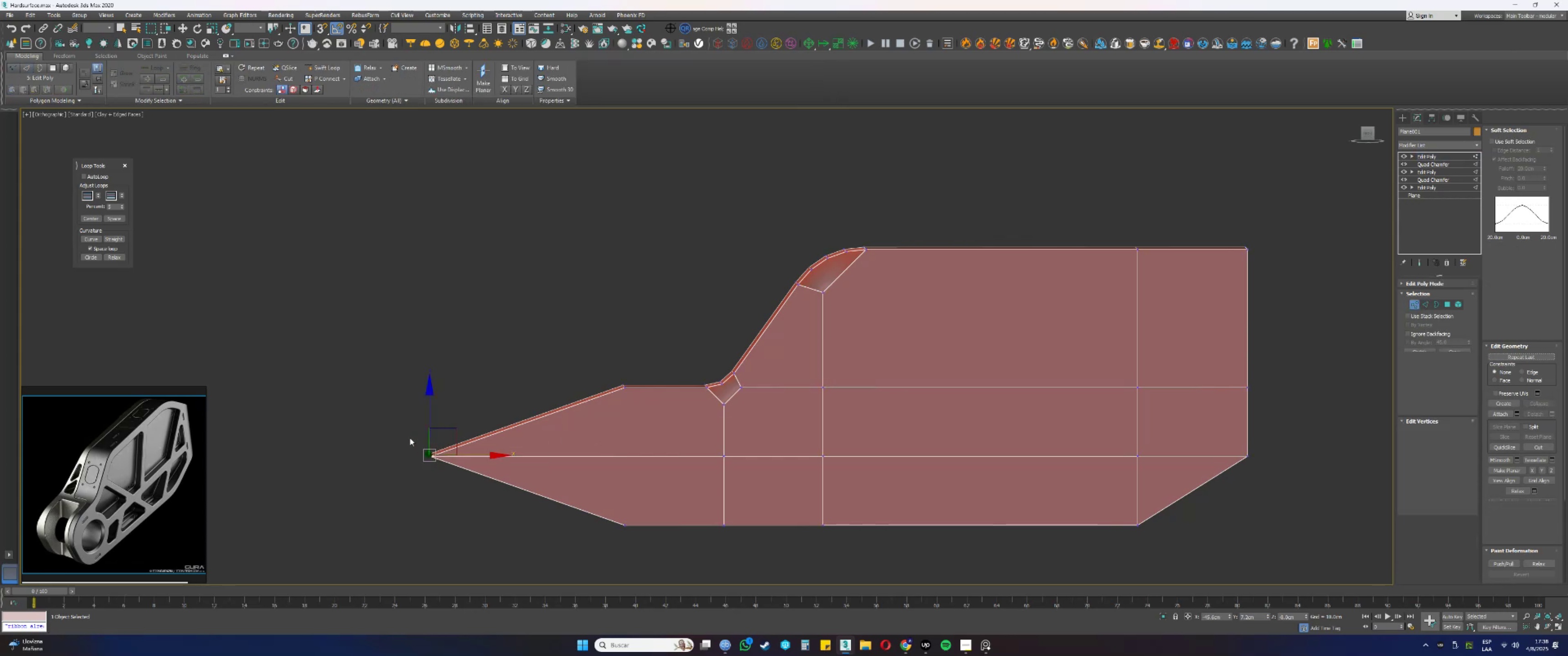 
left_click_drag(start_coordinate=[403, 436], to_coordinate=[483, 489])
 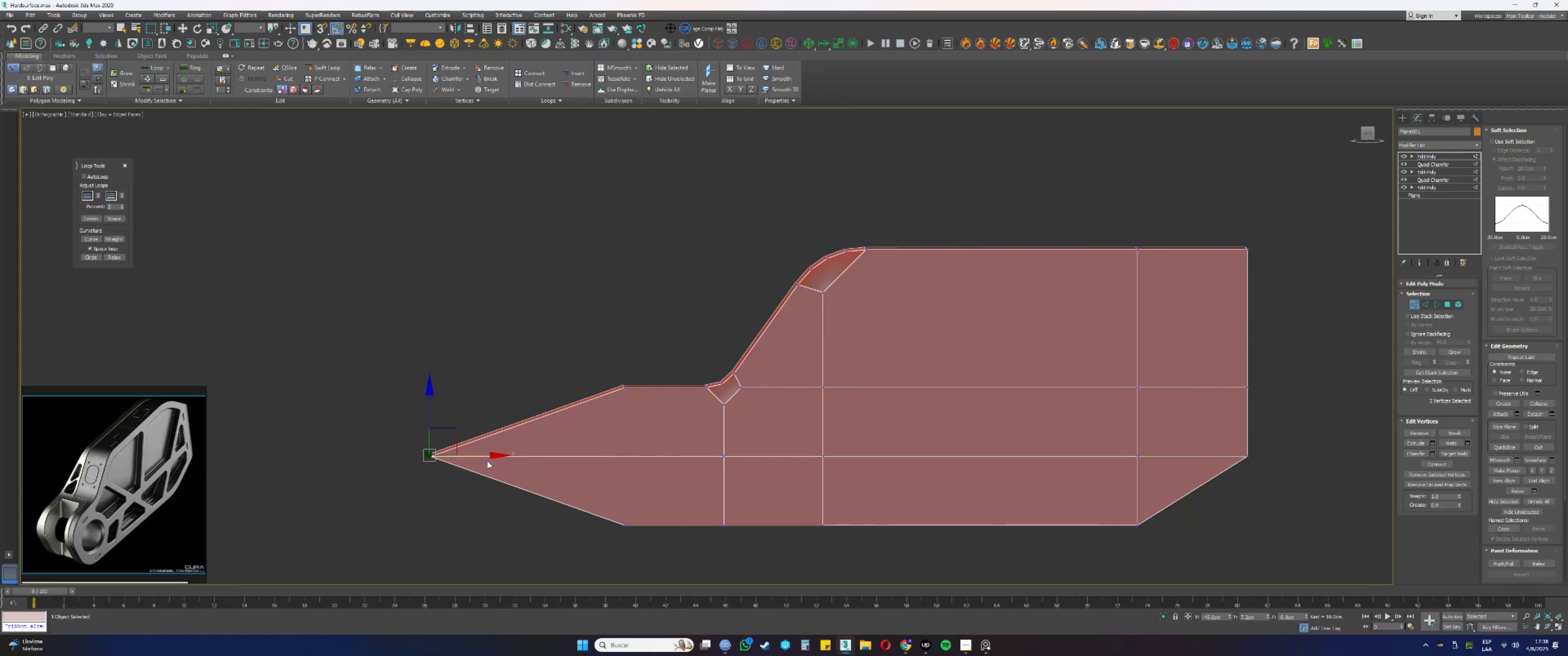 
left_click_drag(start_coordinate=[478, 457], to_coordinate=[615, 463])
 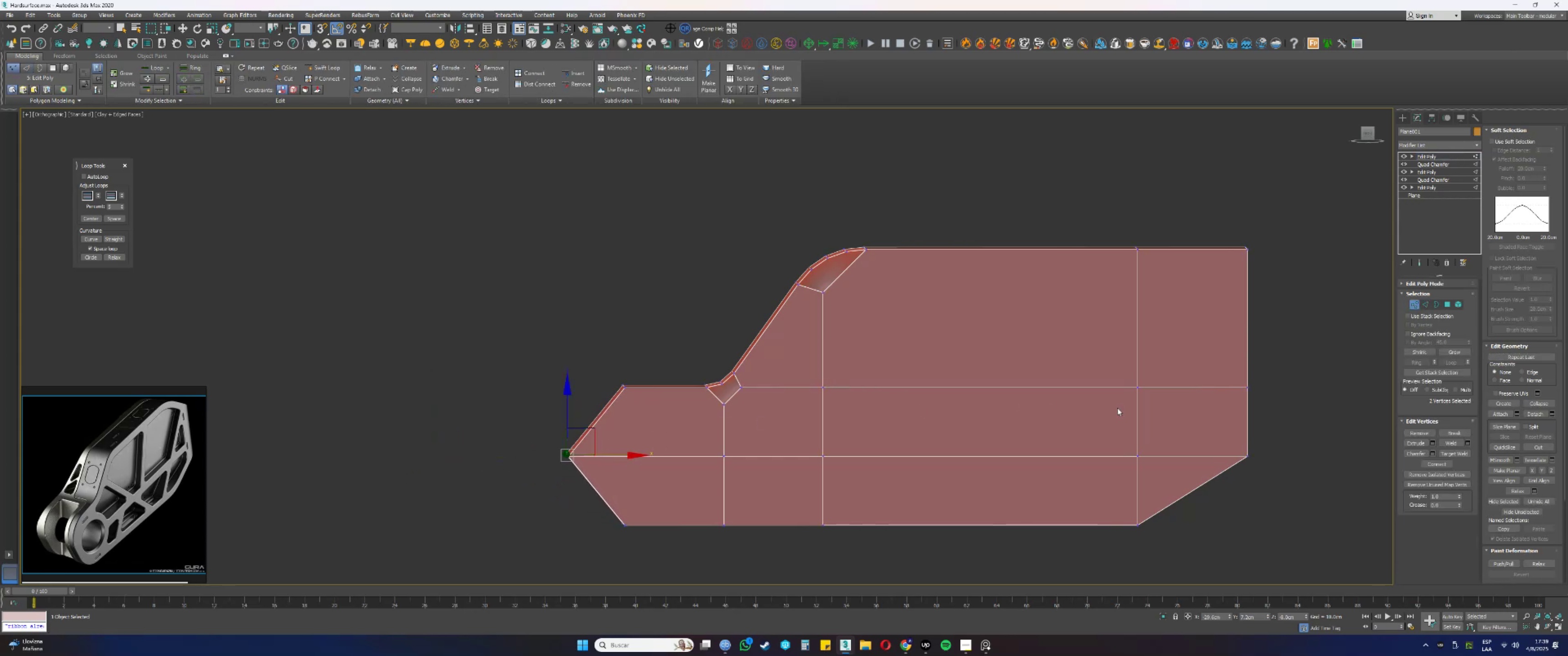 
type(21)
 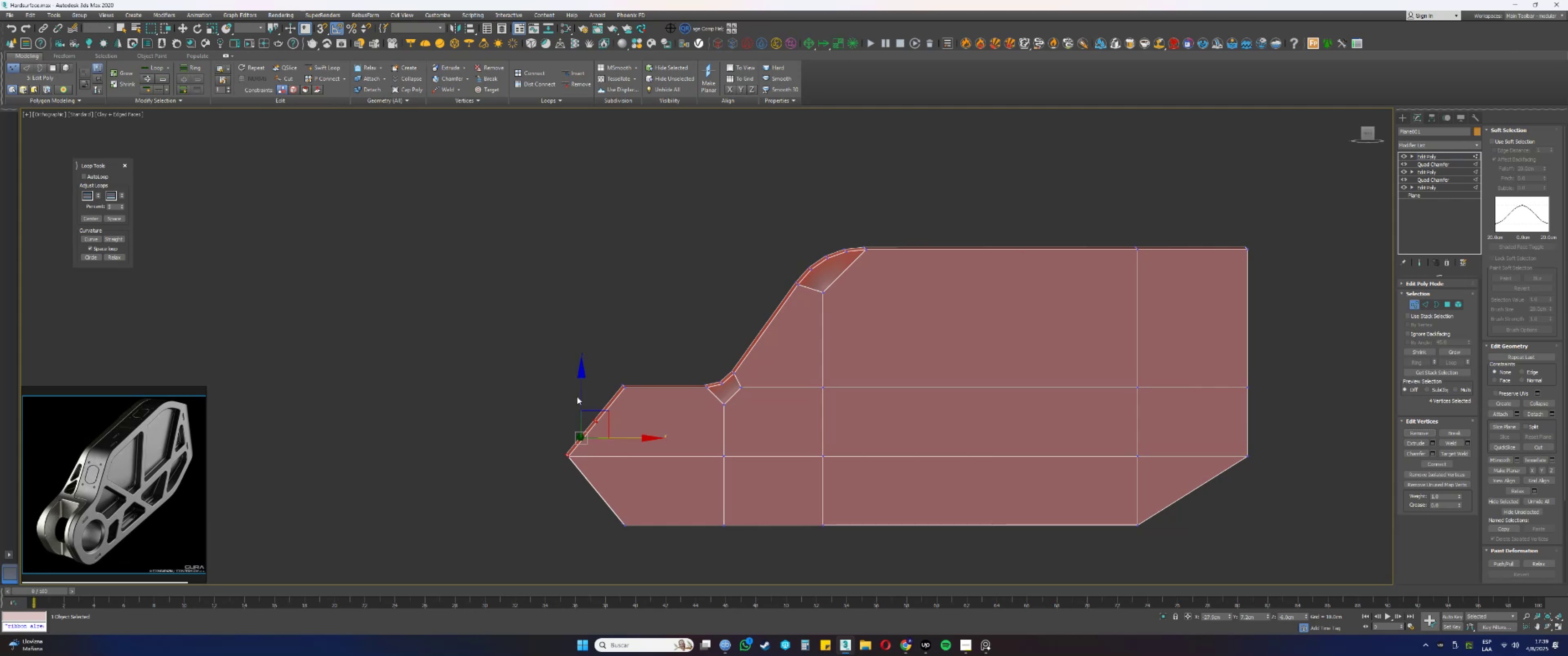 
left_click_drag(start_coordinate=[589, 399], to_coordinate=[617, 427])
 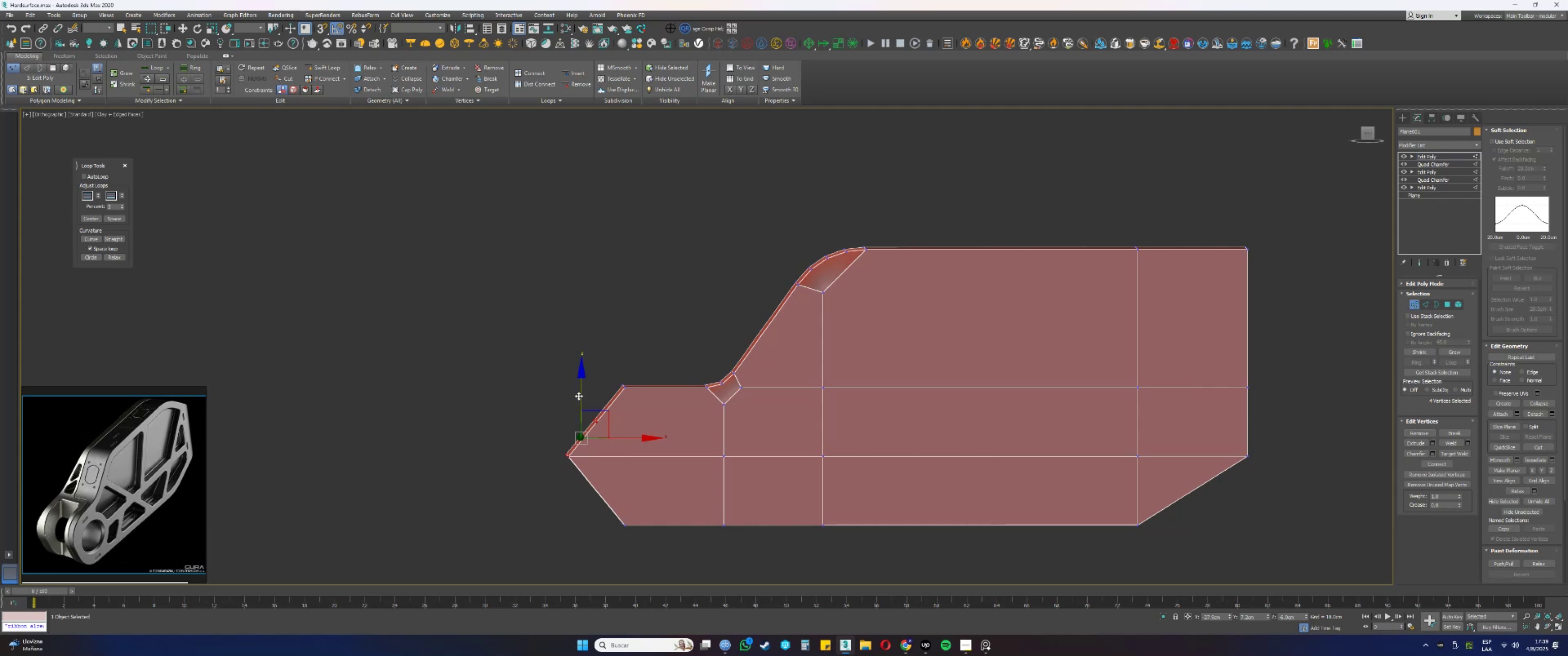 
left_click_drag(start_coordinate=[536, 393], to_coordinate=[602, 424])
 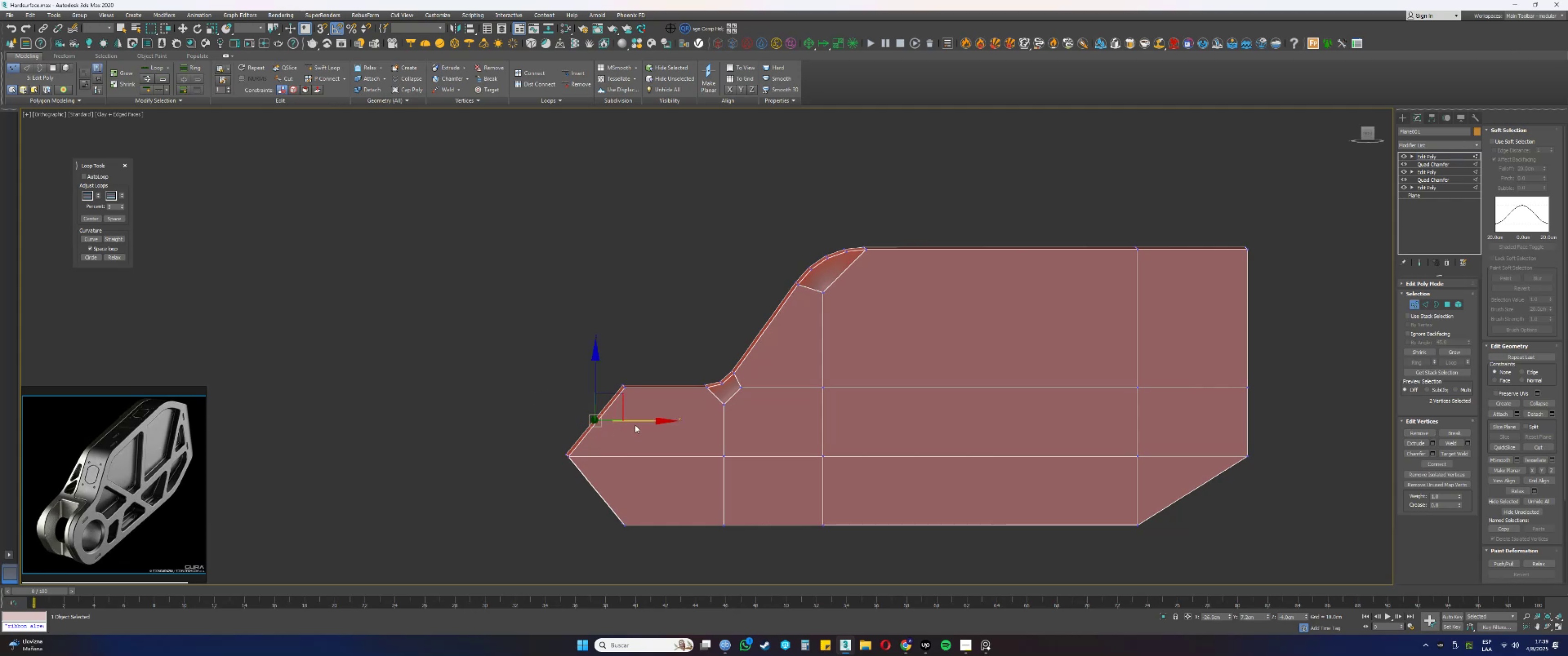 
left_click_drag(start_coordinate=[642, 420], to_coordinate=[627, 420])
 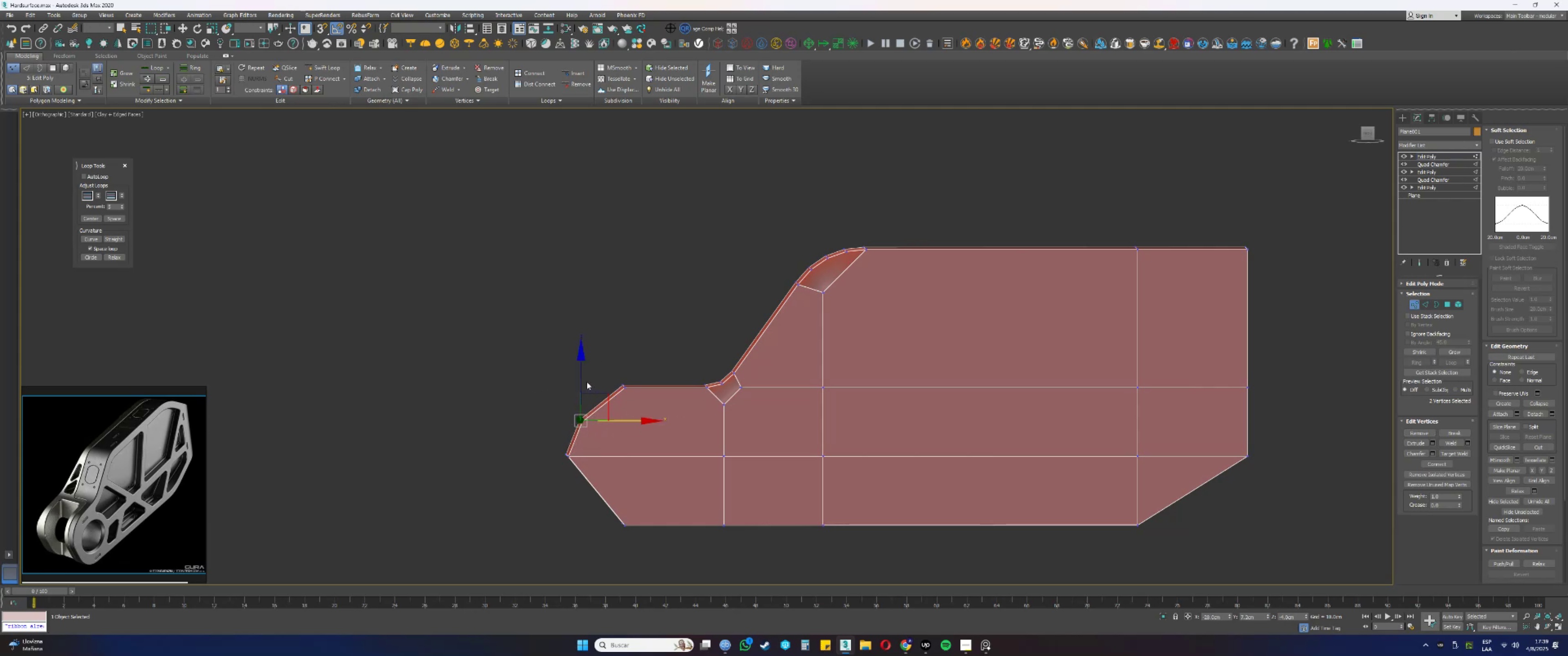 
left_click_drag(start_coordinate=[583, 381], to_coordinate=[584, 375])
 